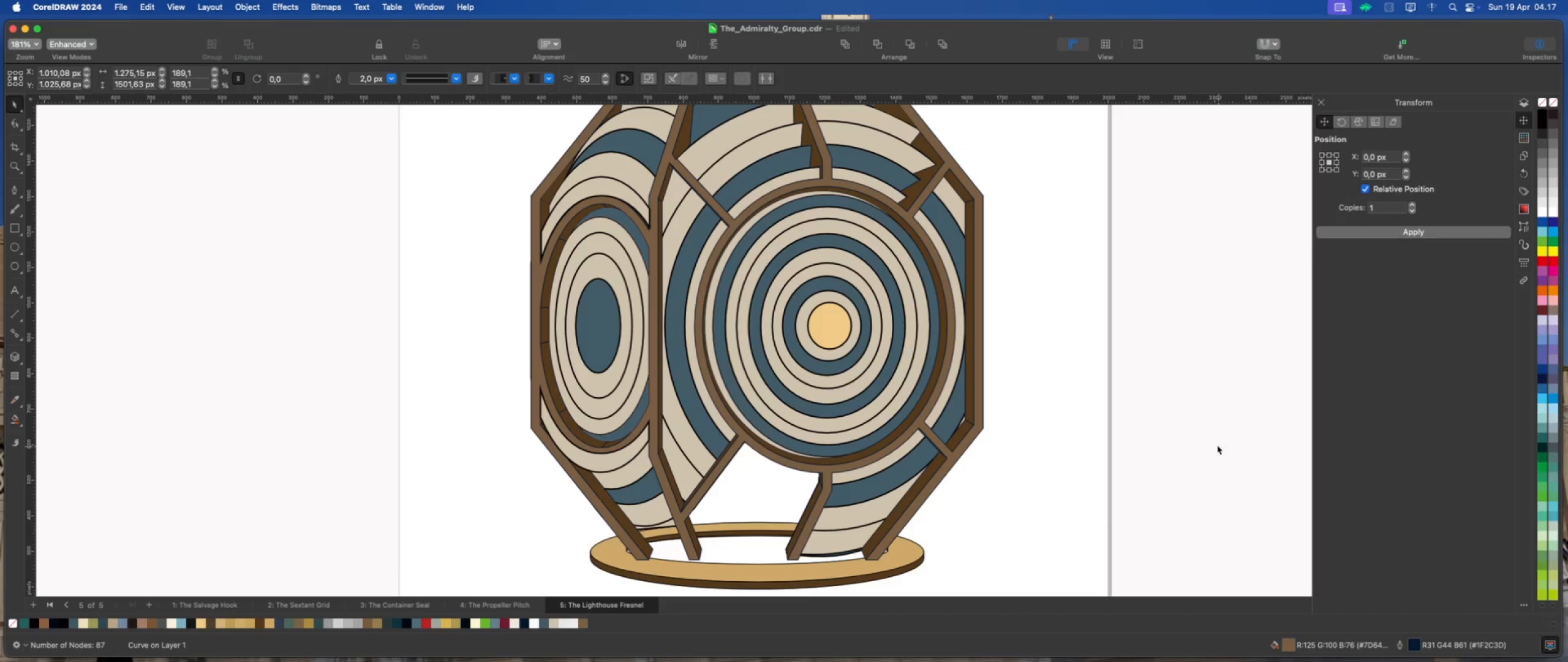 
left_click([1175, 414])
 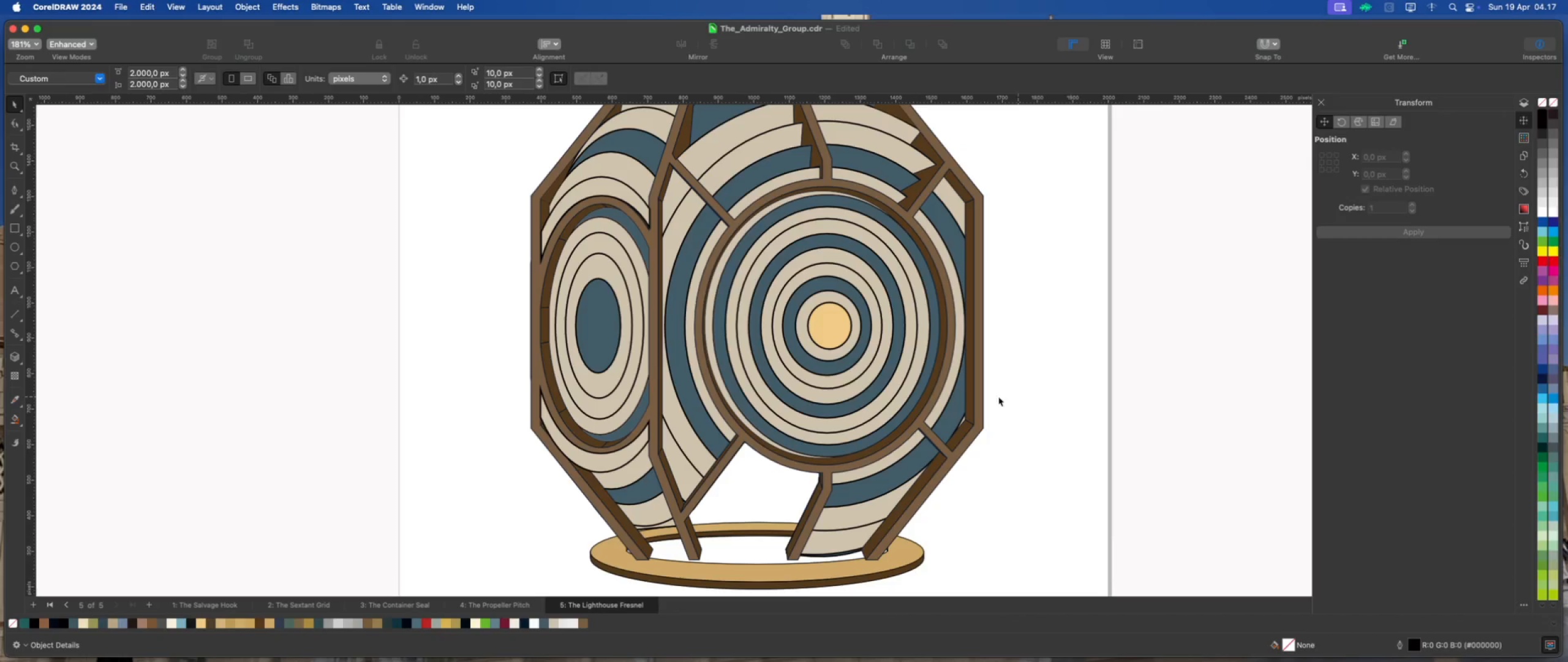 
scroll: coordinate [777, 275], scroll_direction: down, amount: 3.0
 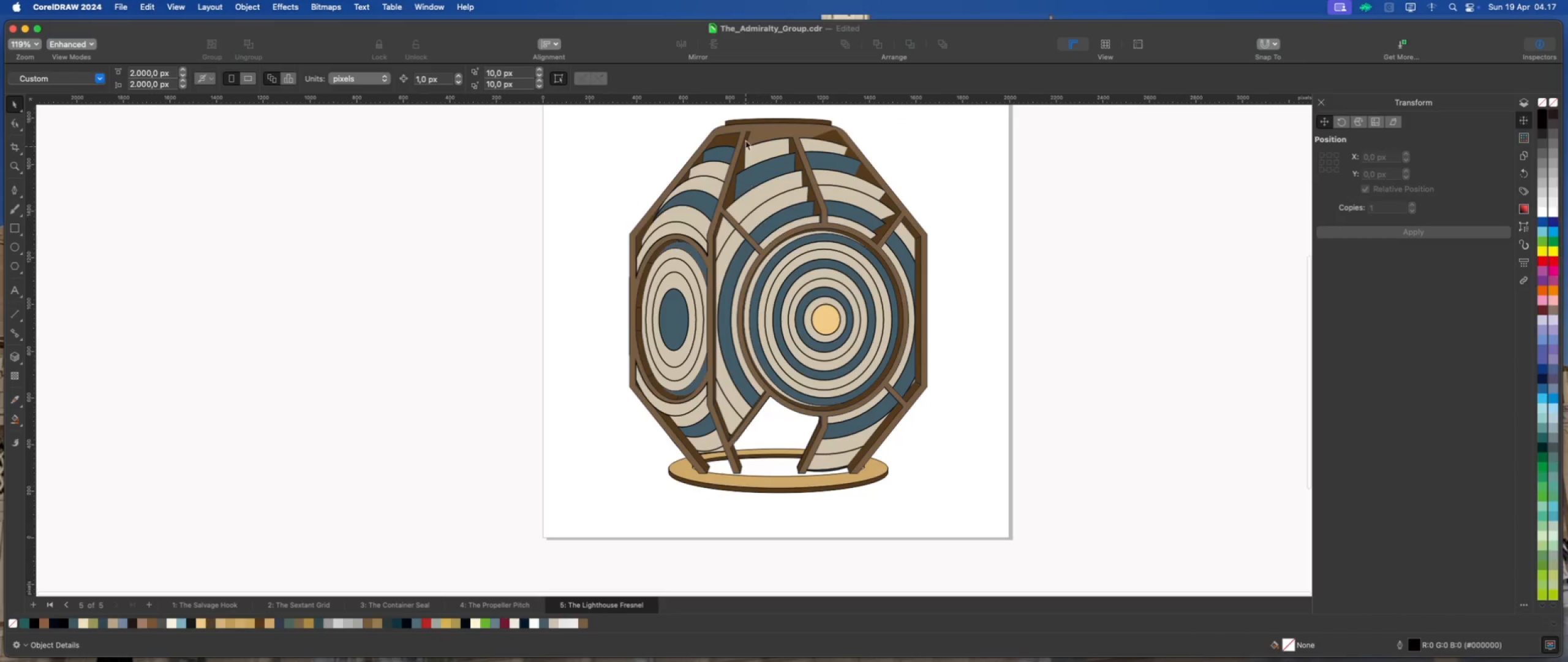 
scroll: coordinate [747, 118], scroll_direction: up, amount: 6.0
 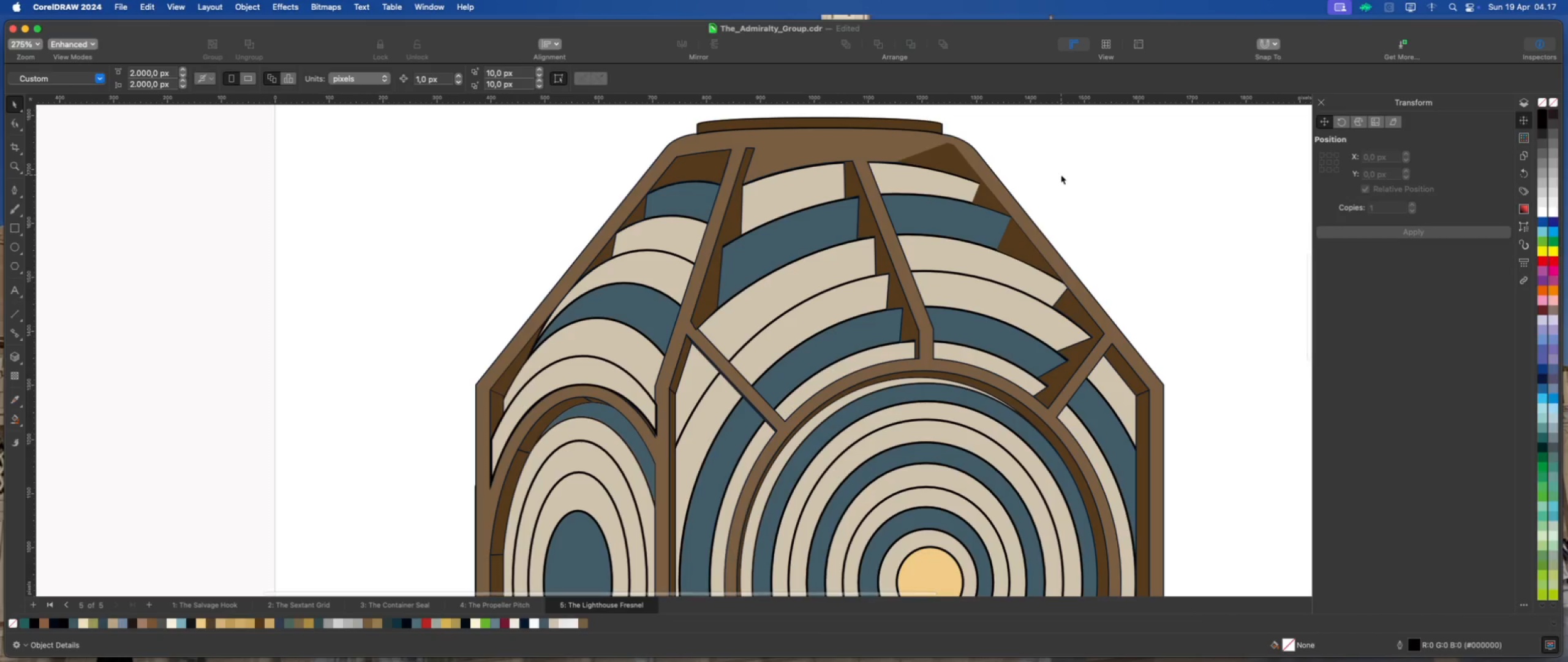 
left_click([949, 159])
 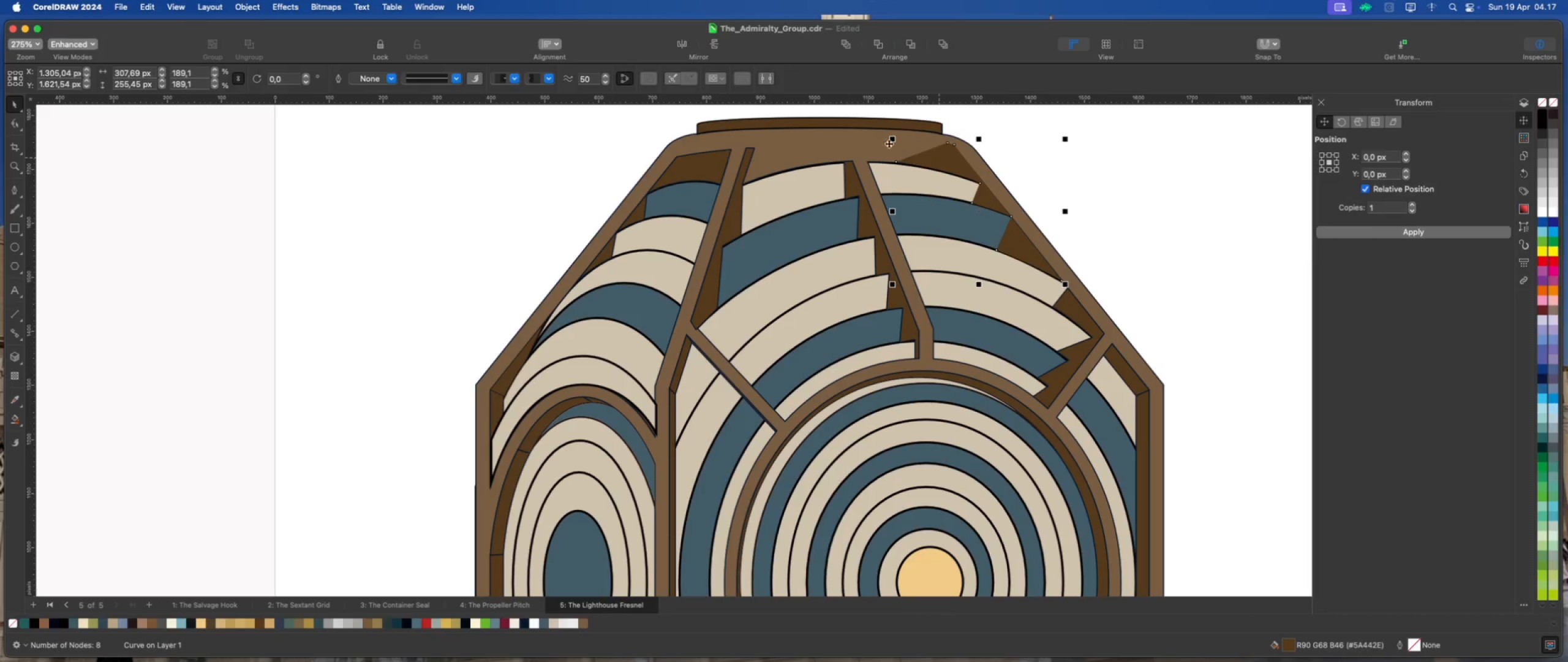 
scroll: coordinate [859, 136], scroll_direction: up, amount: 3.0
 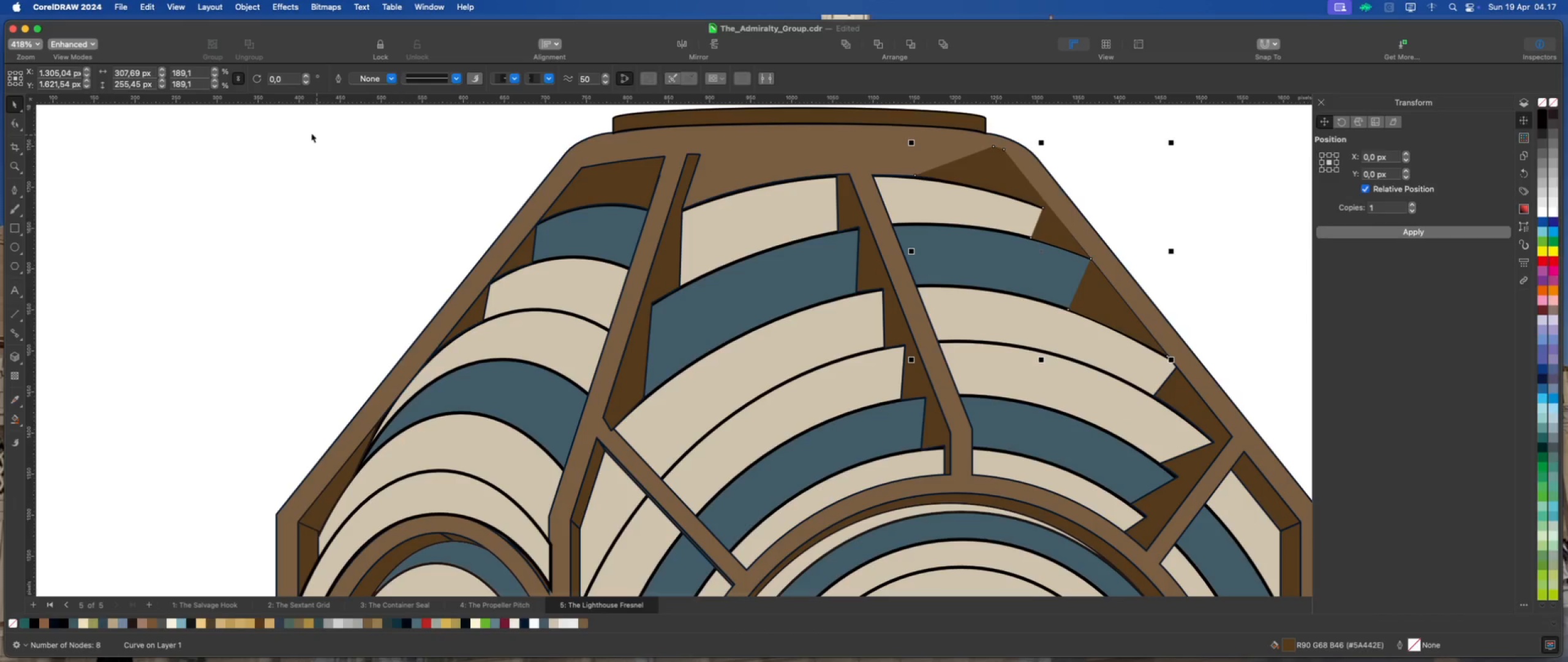 
left_click([15, 120])
 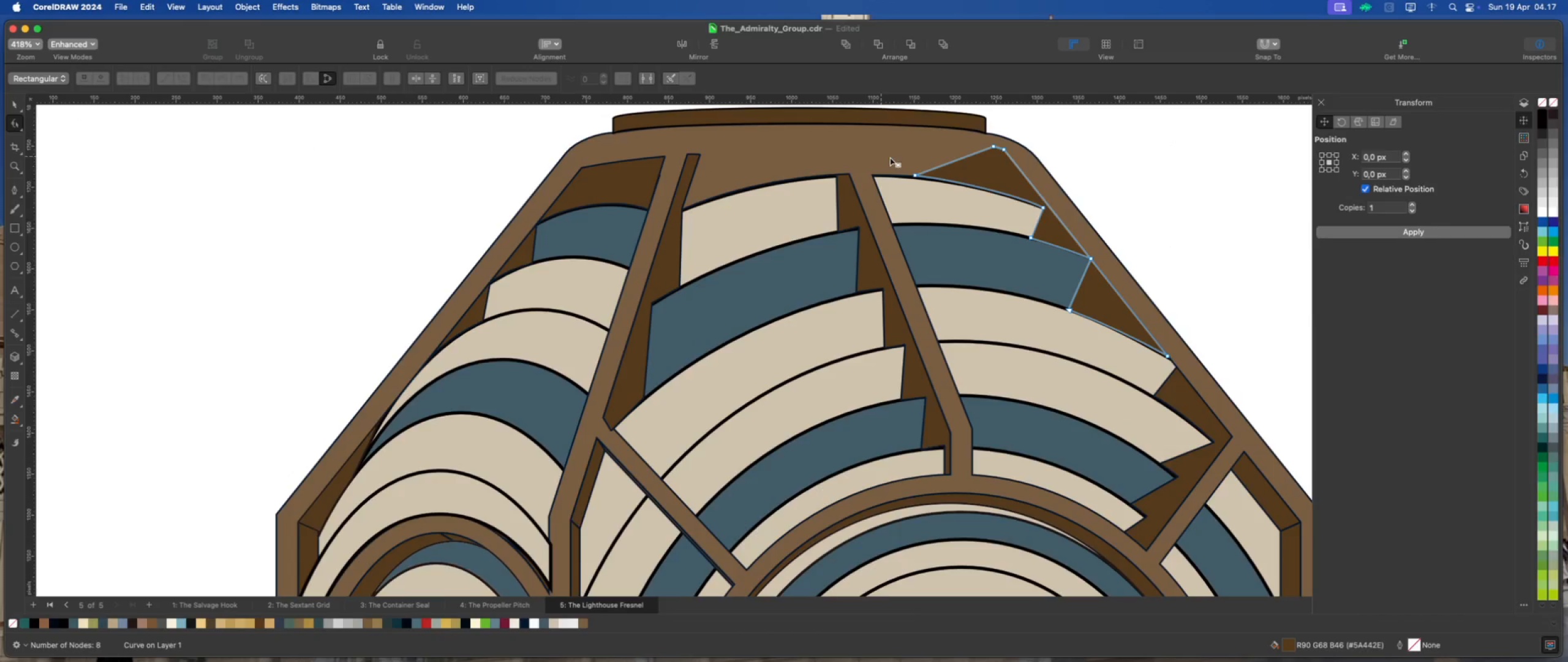 
scroll: coordinate [950, 164], scroll_direction: up, amount: 2.0
 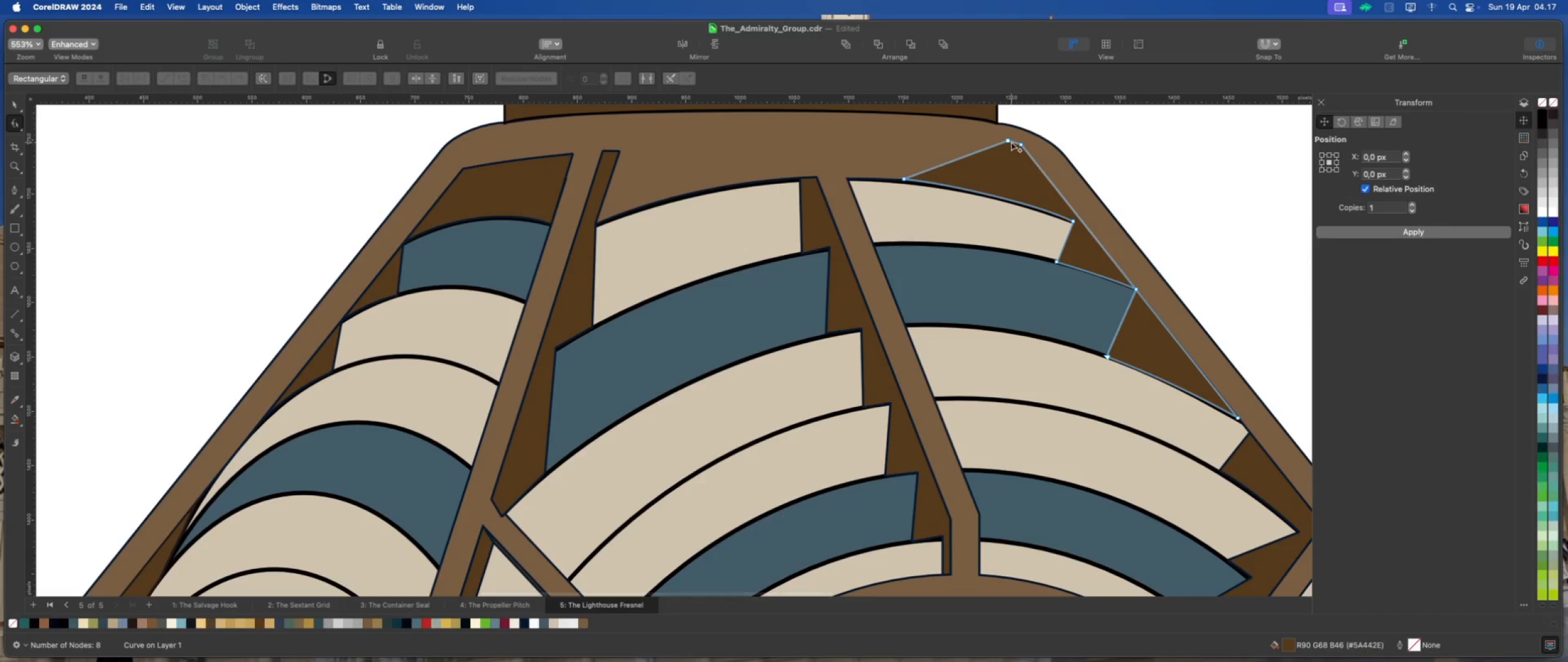 
left_click_drag(start_coordinate=[1019, 143], to_coordinate=[1037, 163])
 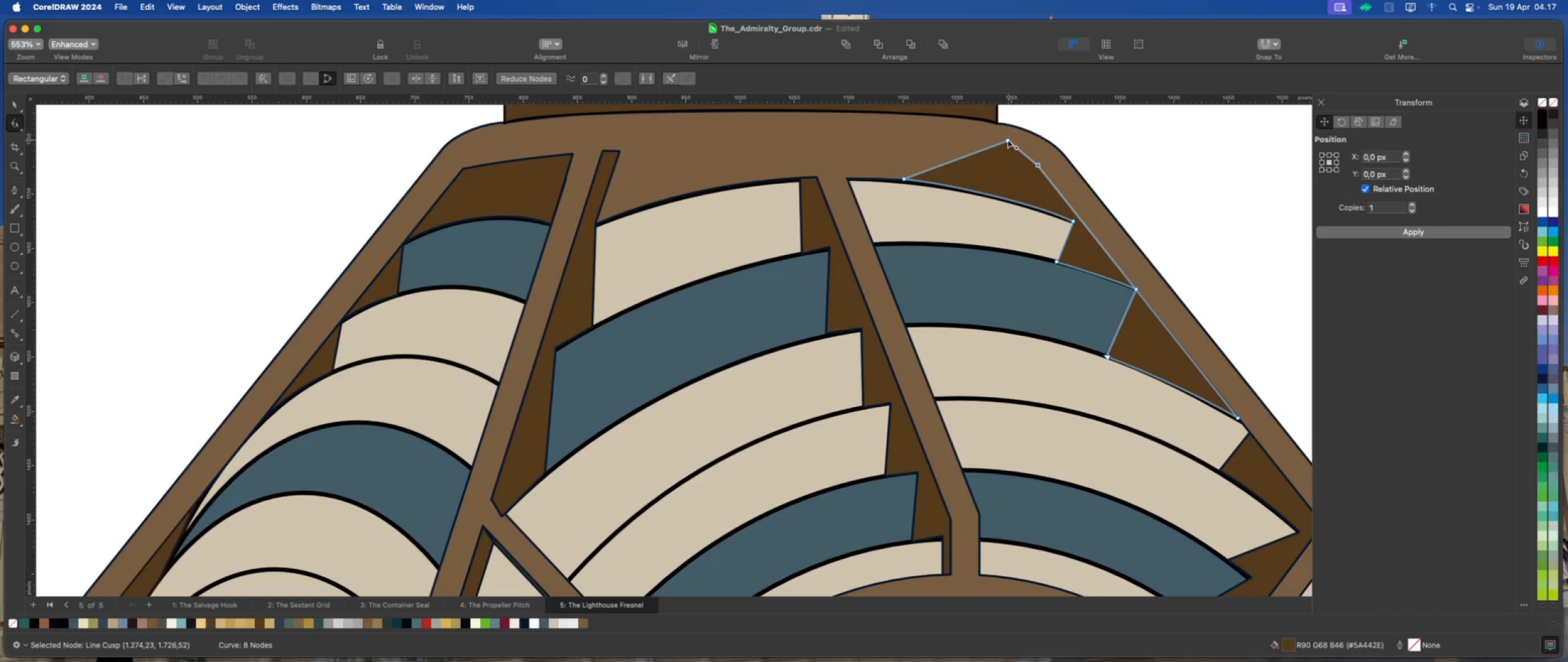 
left_click_drag(start_coordinate=[1008, 140], to_coordinate=[827, 138])
 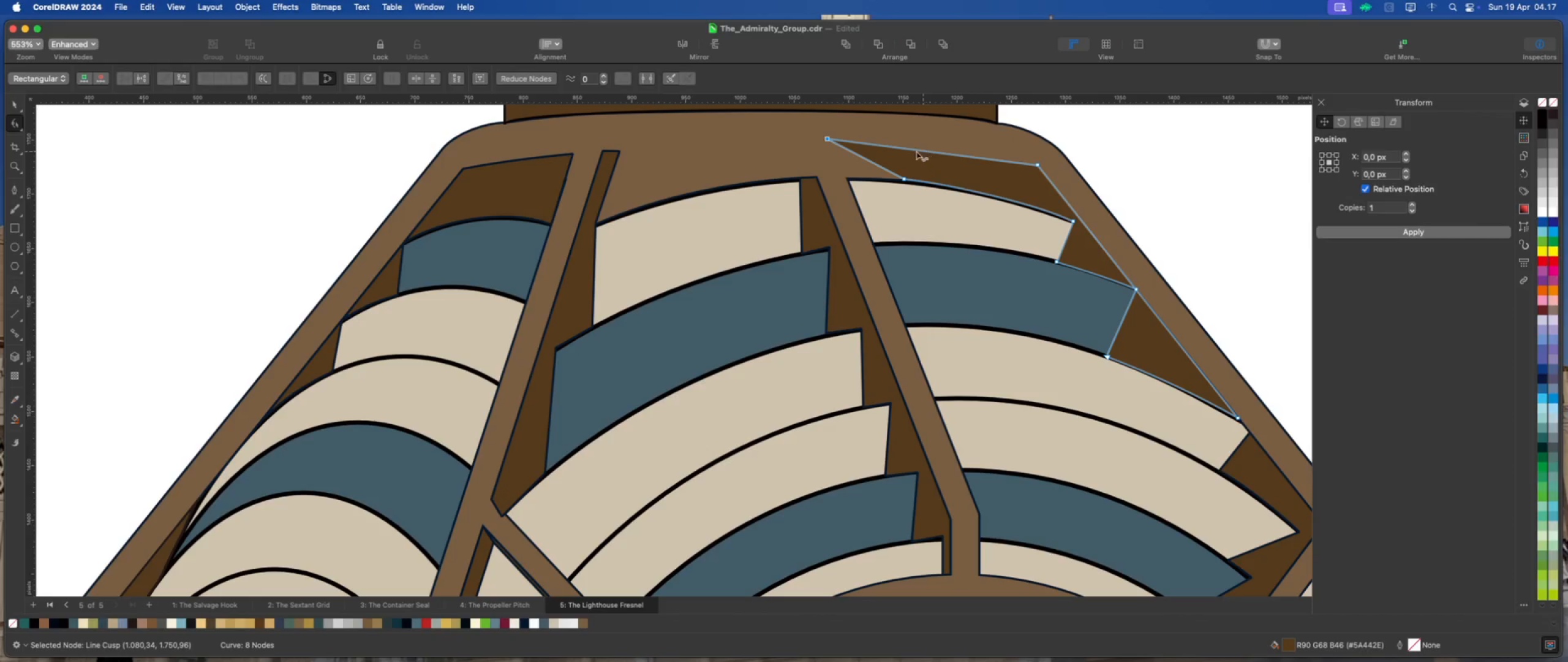 
left_click_drag(start_coordinate=[827, 138], to_coordinate=[829, 143])
 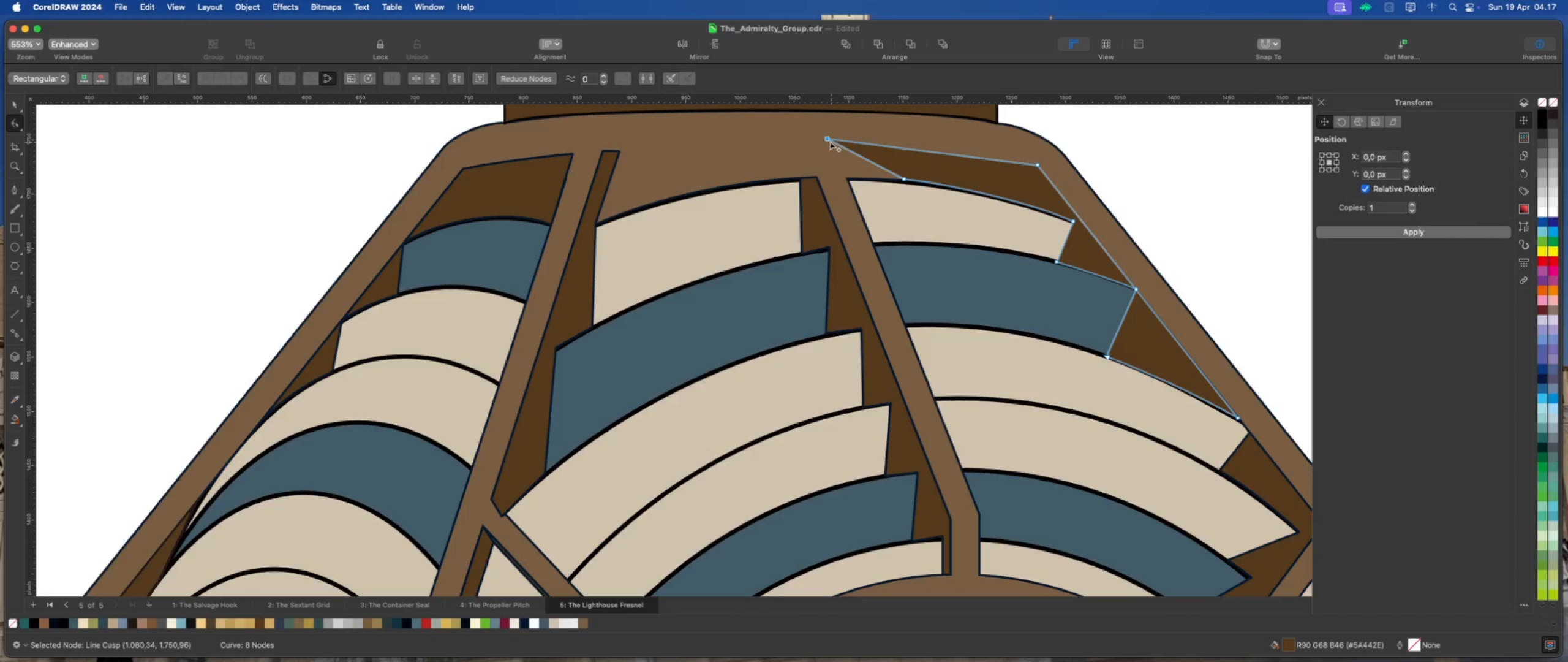 
left_click_drag(start_coordinate=[827, 137], to_coordinate=[832, 145])
 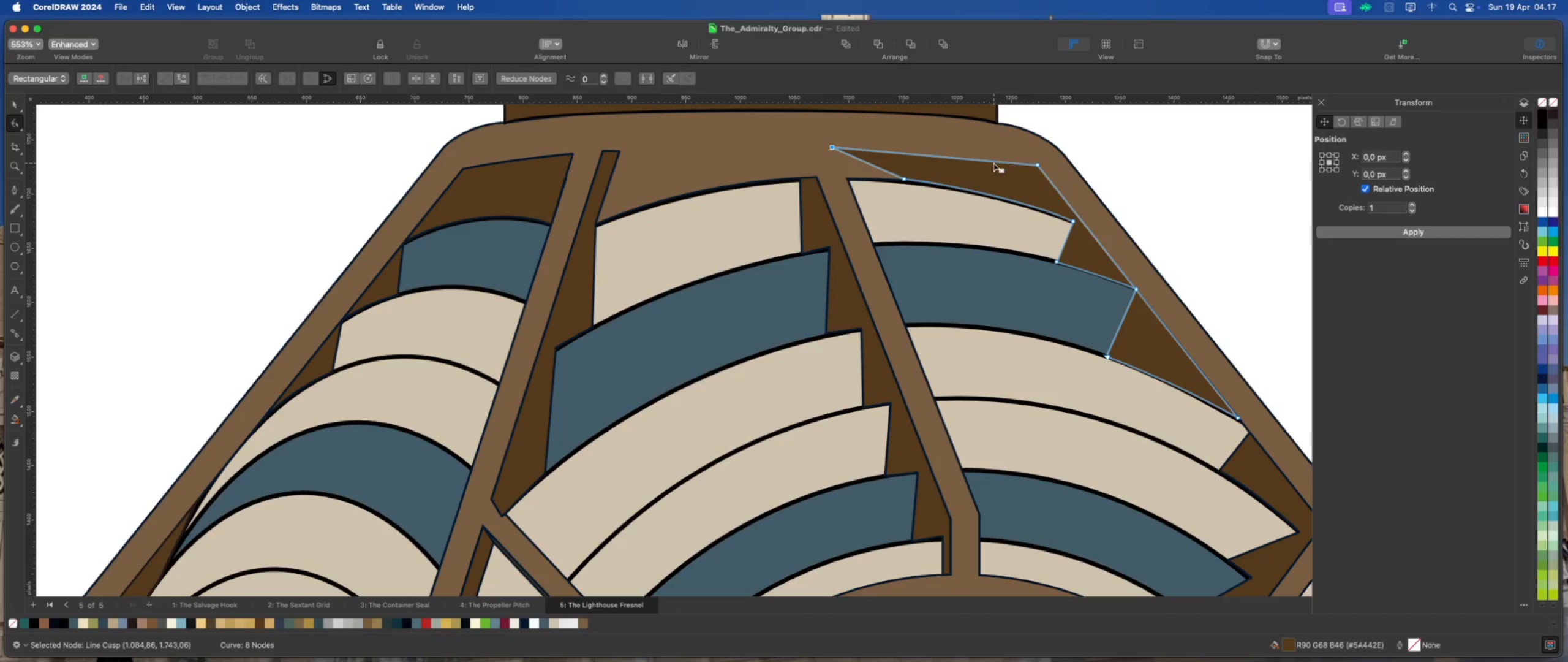 
right_click([993, 162])
 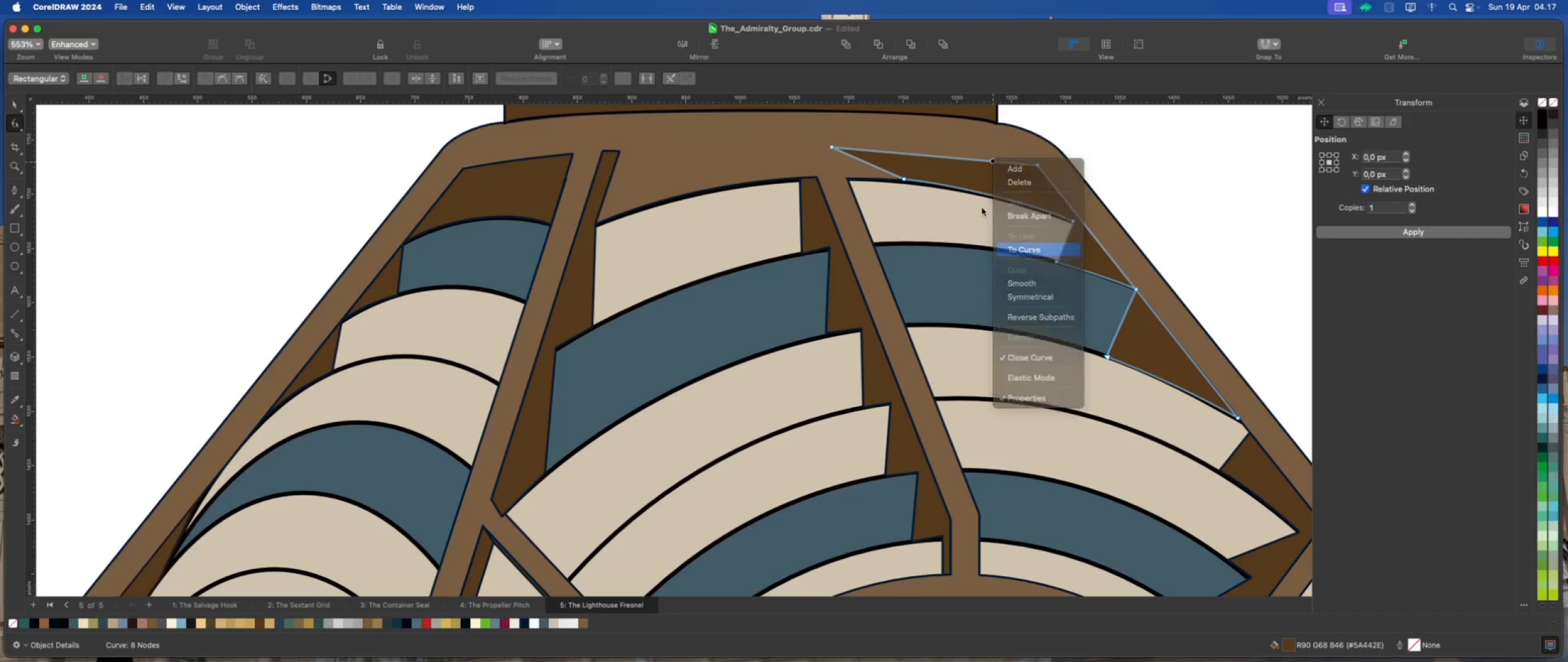 
scroll: coordinate [914, 128], scroll_direction: up, amount: 2.0
 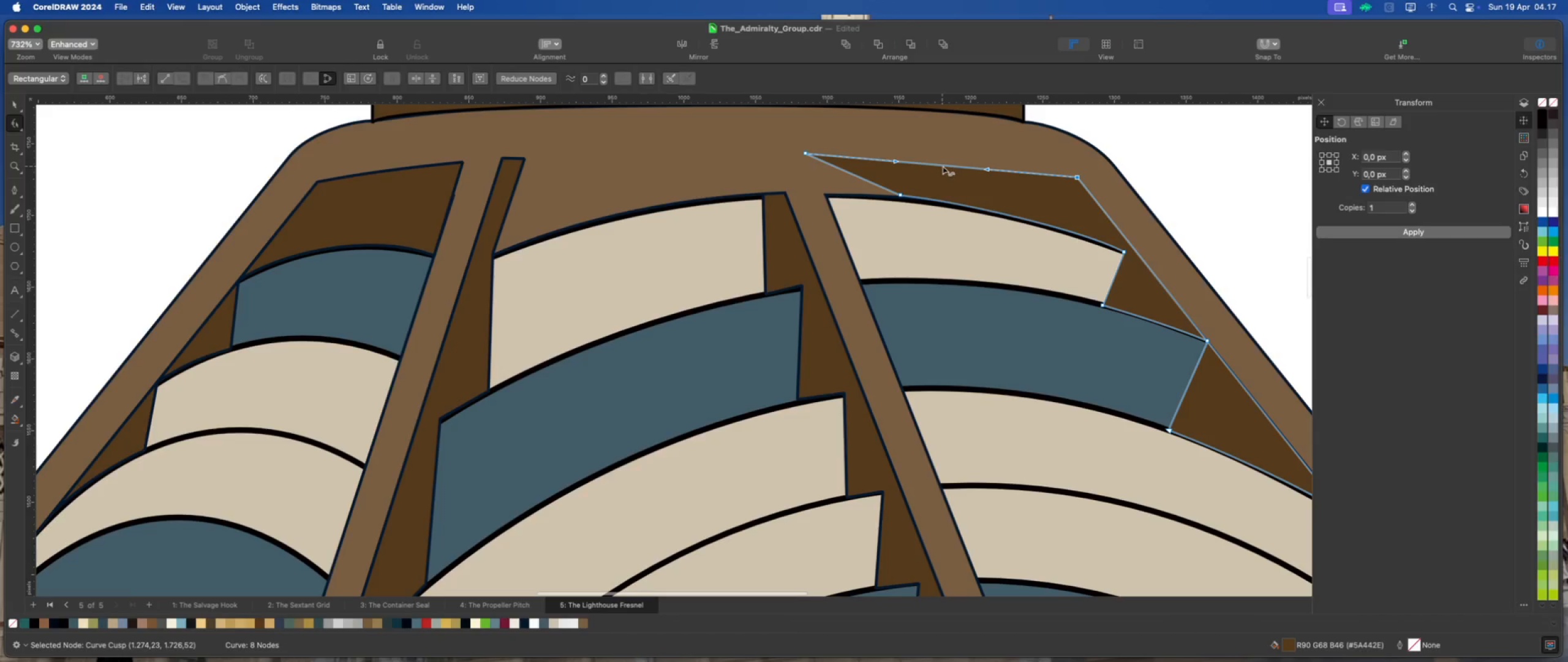 
left_click_drag(start_coordinate=[943, 166], to_coordinate=[941, 156])
 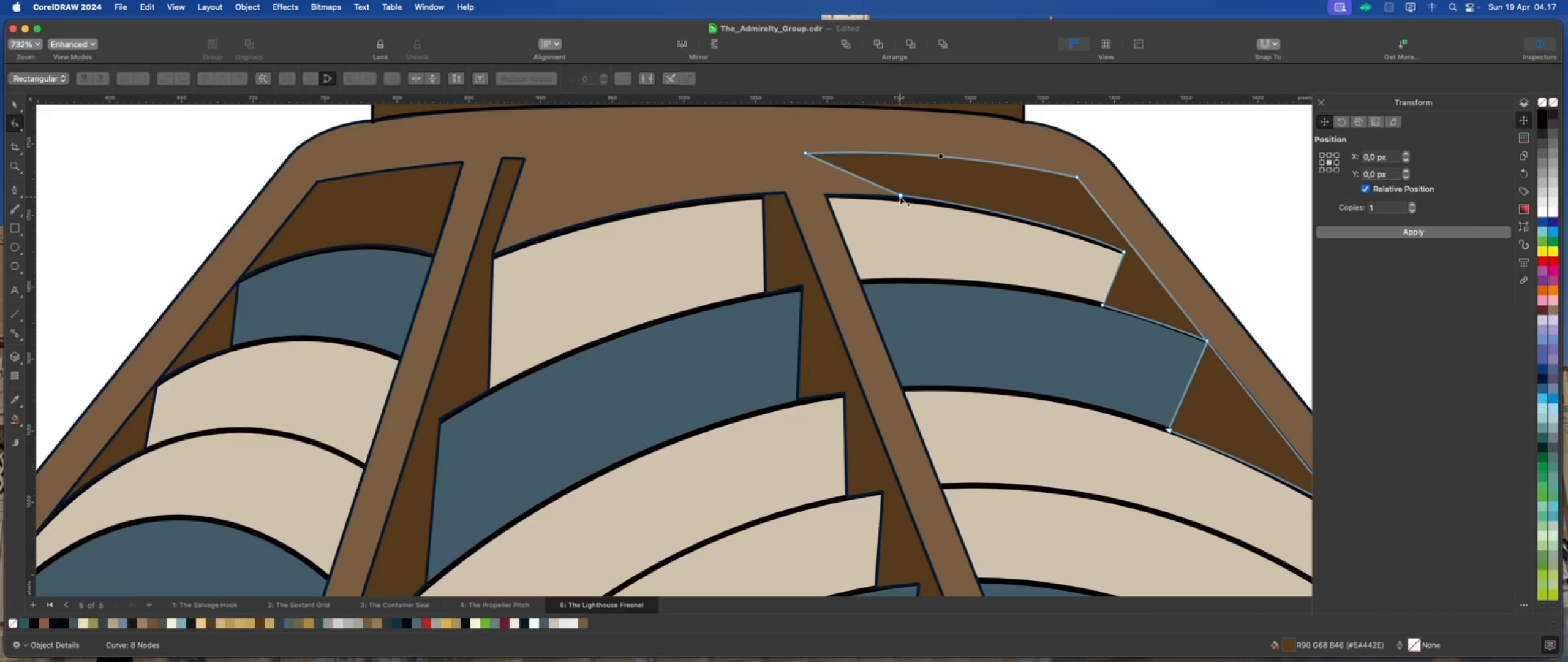 
left_click_drag(start_coordinate=[901, 195], to_coordinate=[826, 194])
 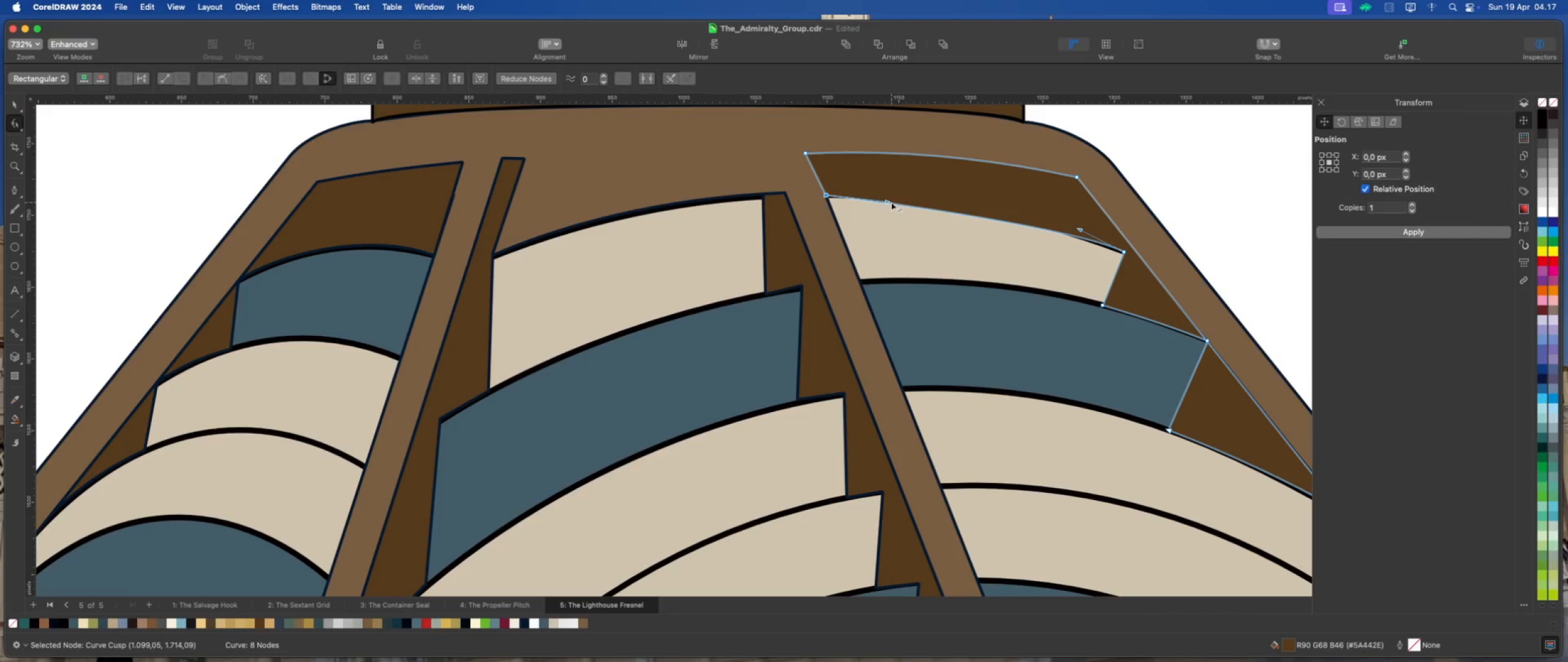 
left_click_drag(start_coordinate=[888, 201], to_coordinate=[935, 185])
 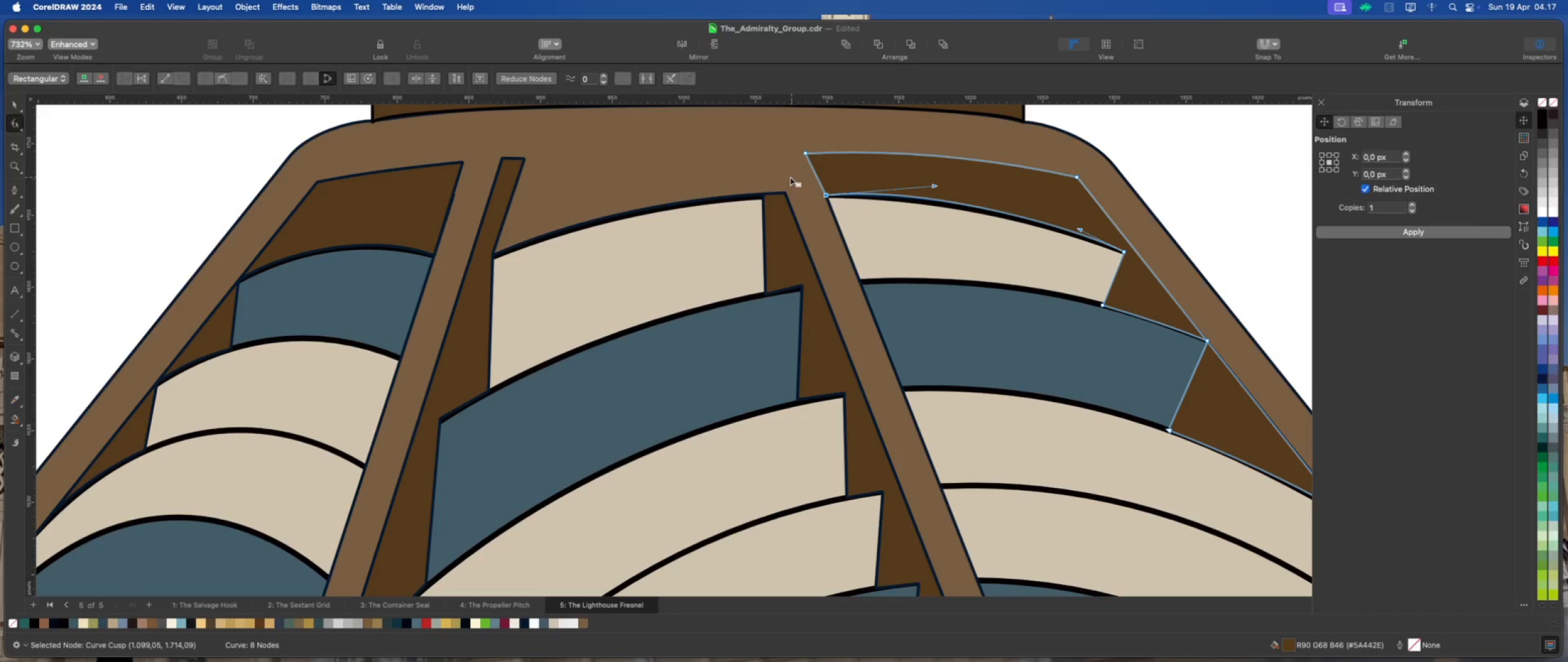 
left_click([504, 199])
 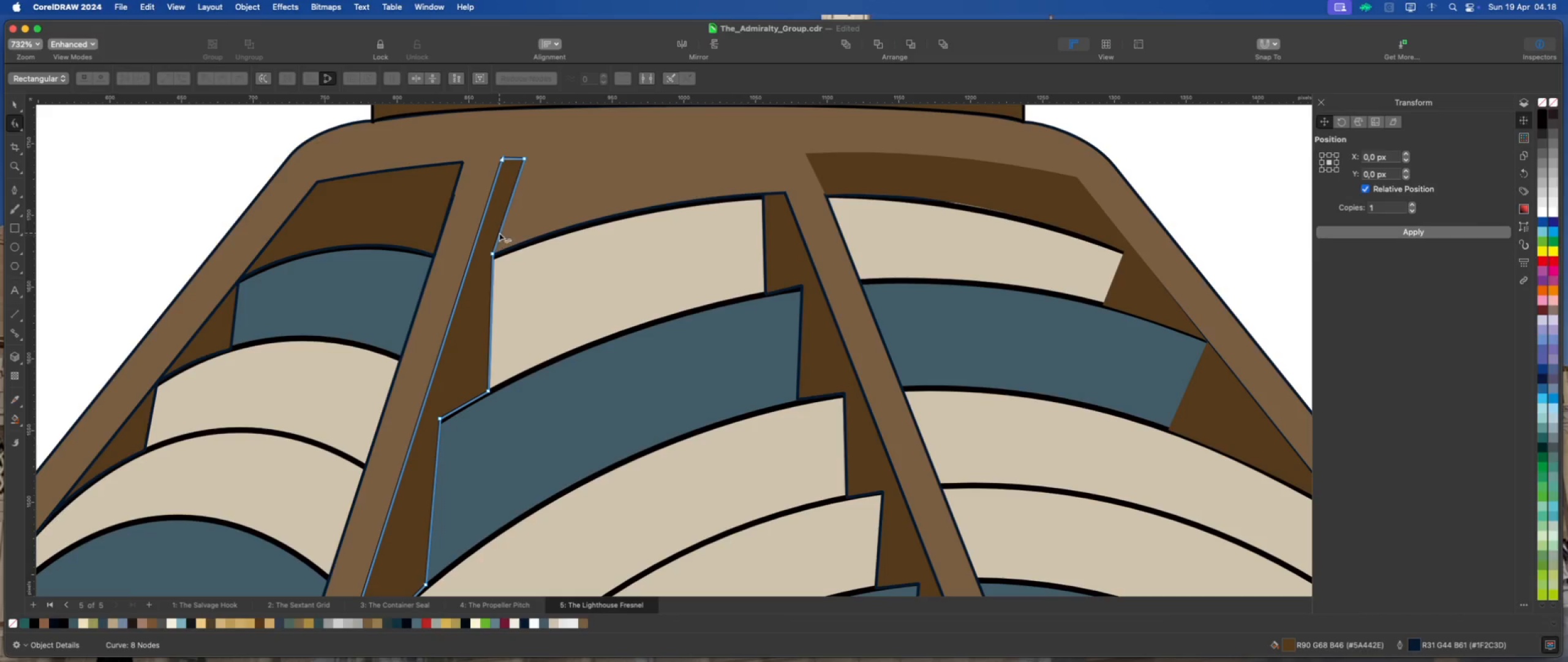 
double_click([500, 232])
 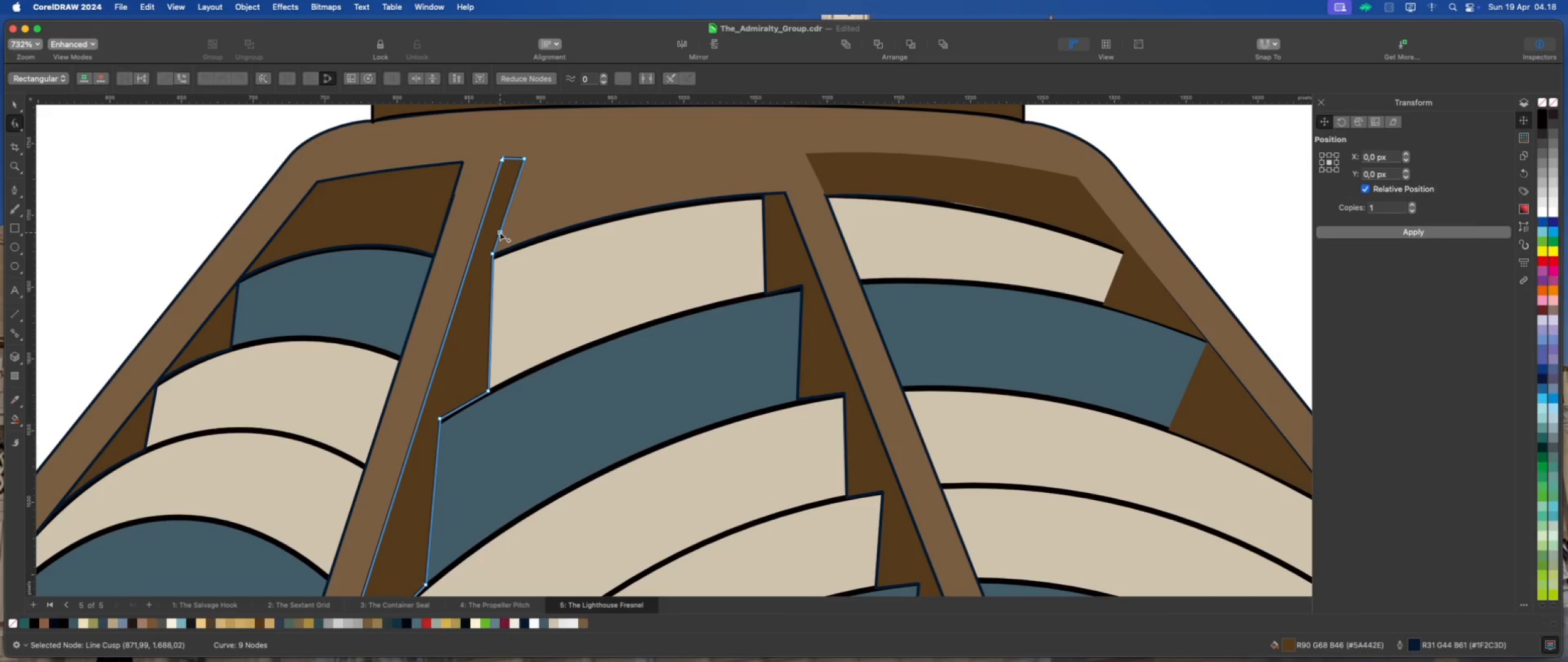 
left_click_drag(start_coordinate=[500, 232], to_coordinate=[786, 192])
 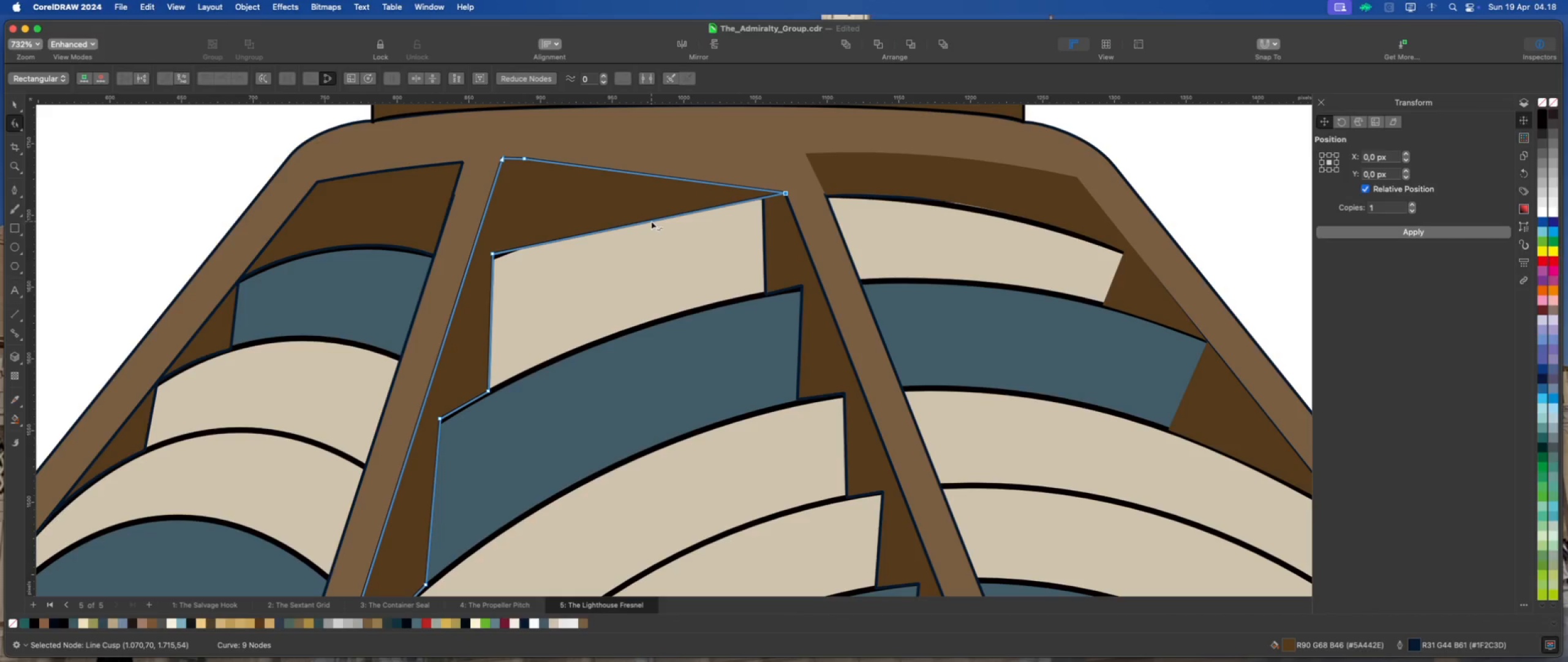 
right_click([651, 221])
 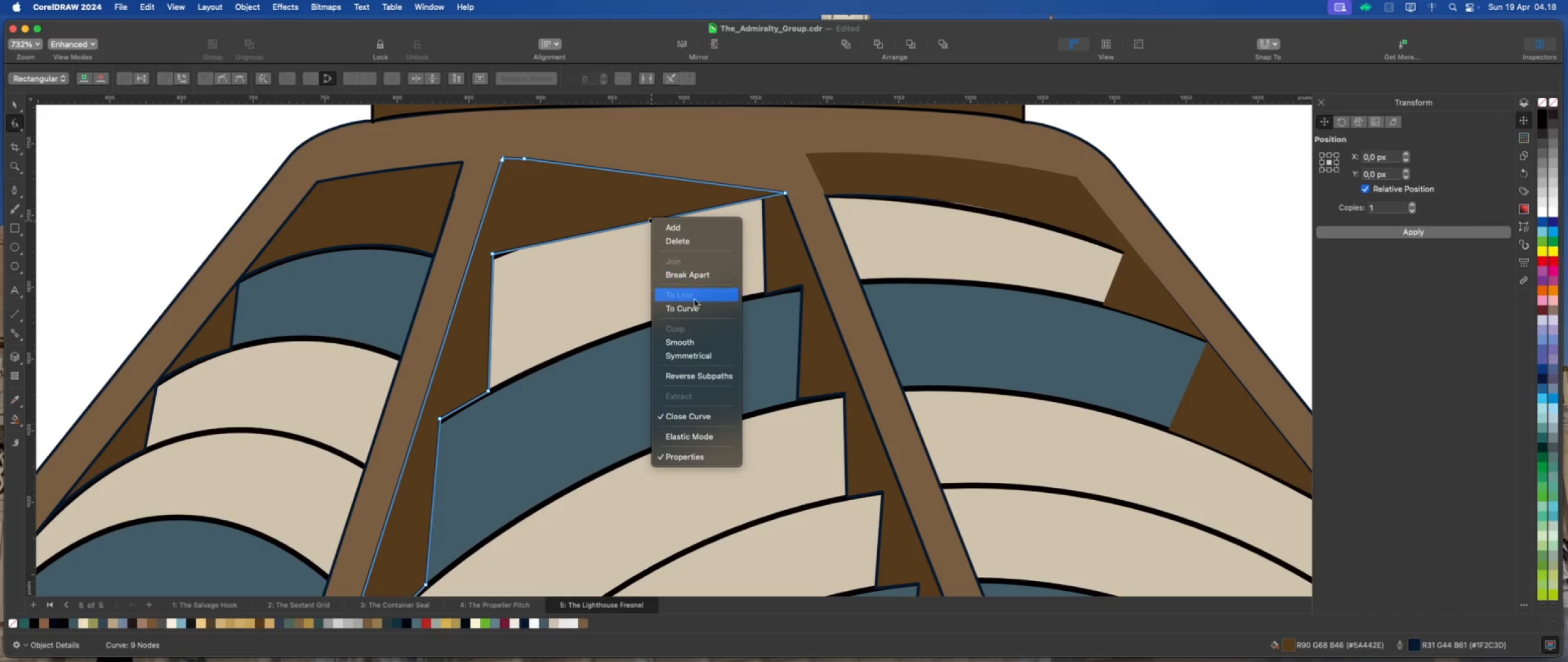 
left_click([696, 306])
 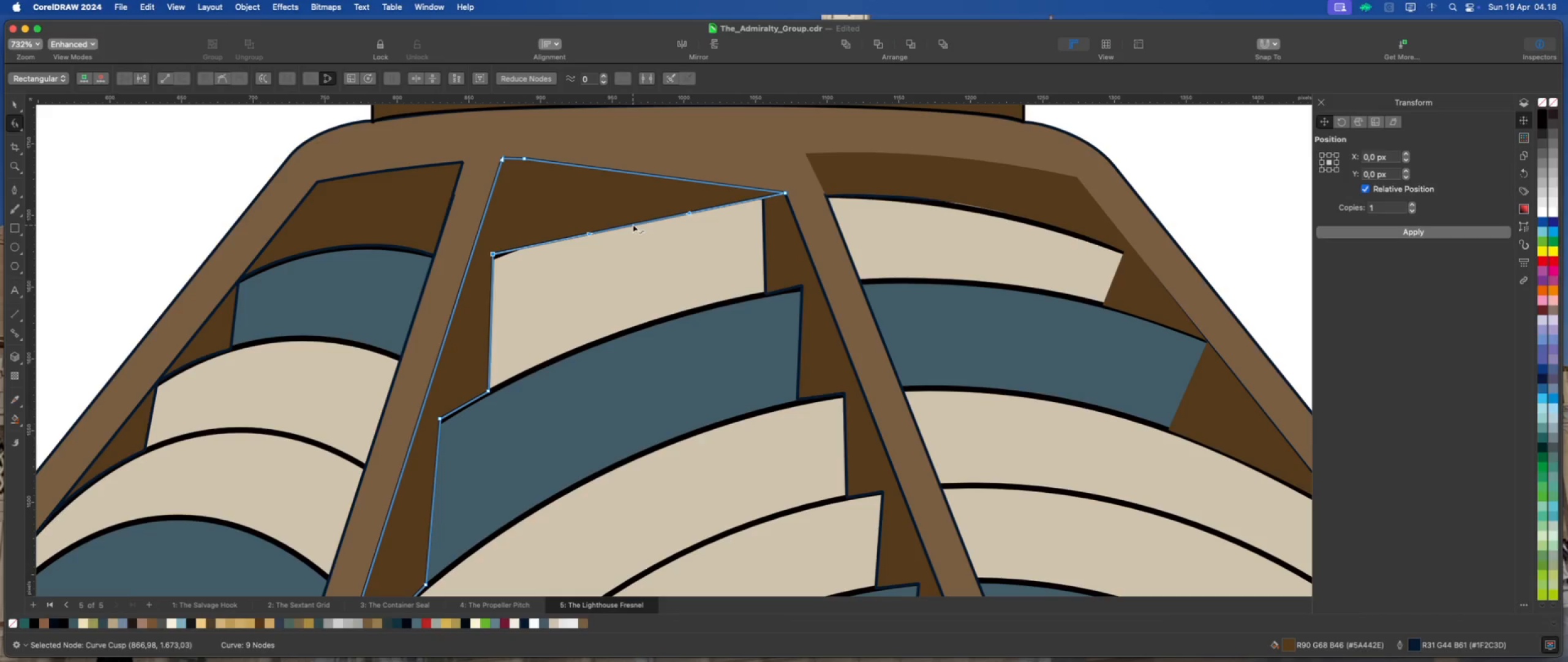 
left_click_drag(start_coordinate=[633, 224], to_coordinate=[638, 213])
 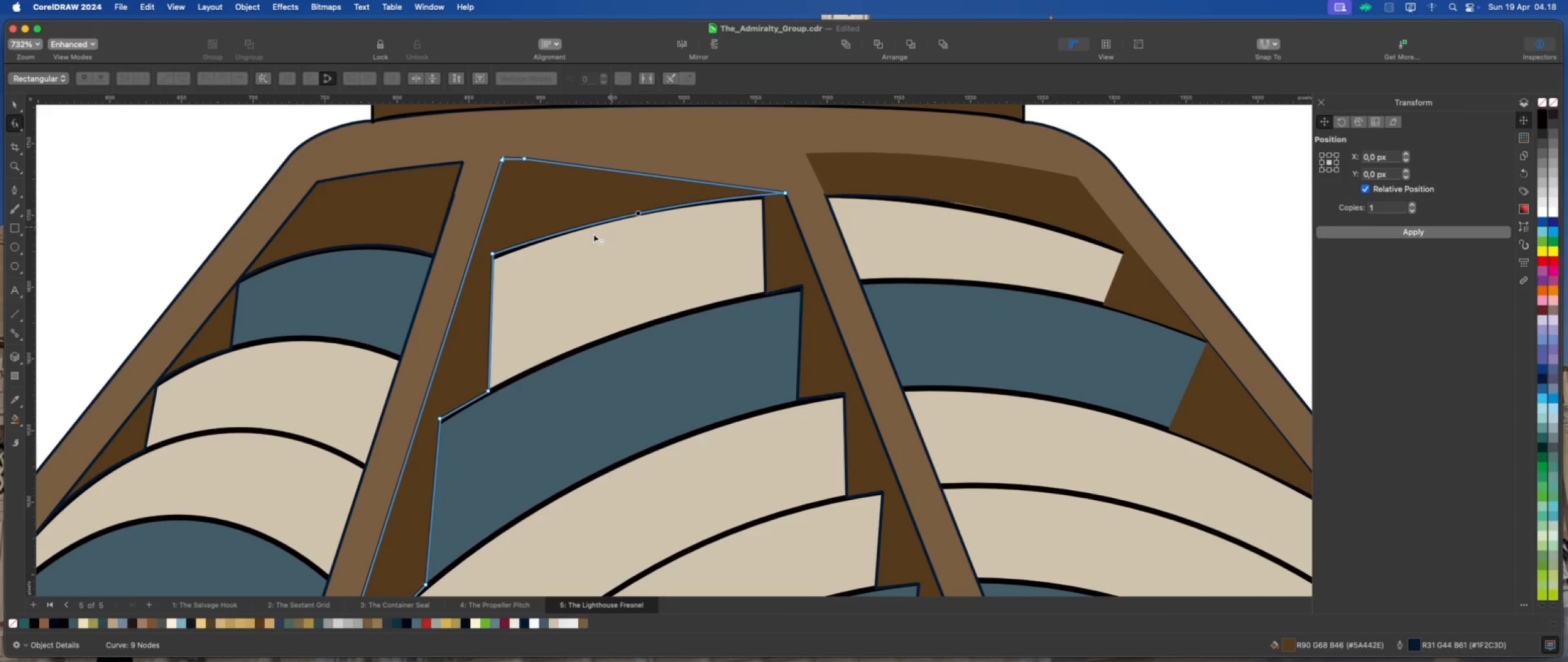 
left_click([489, 253])
 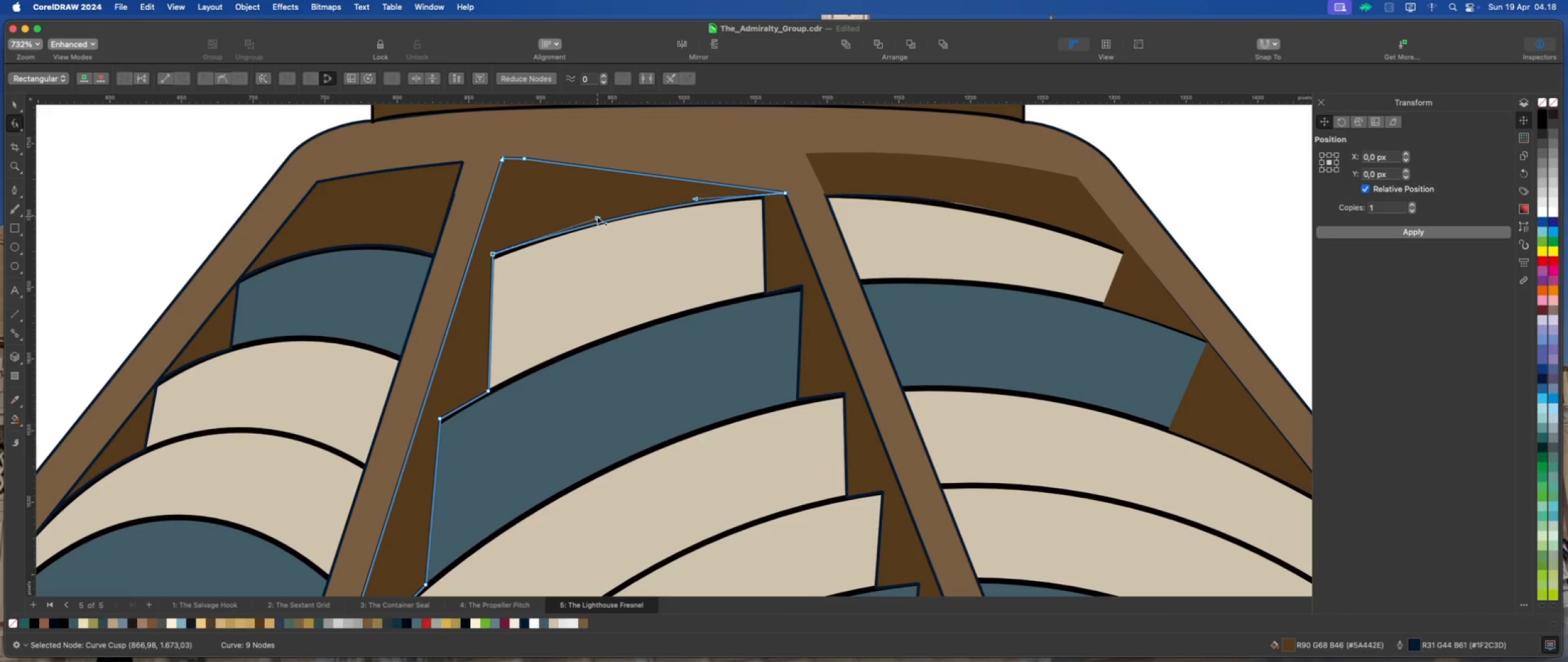 
left_click_drag(start_coordinate=[598, 216], to_coordinate=[608, 207])
 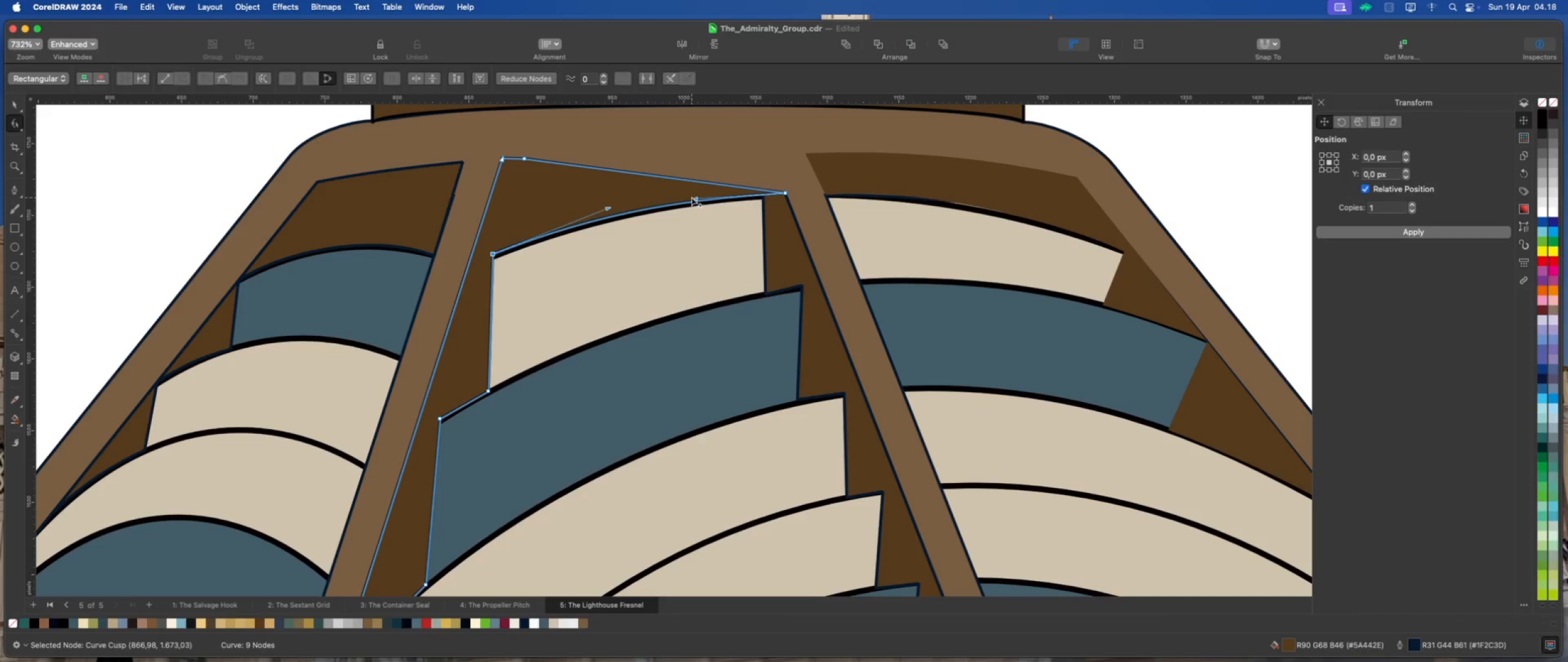 
left_click_drag(start_coordinate=[692, 197], to_coordinate=[687, 192])
 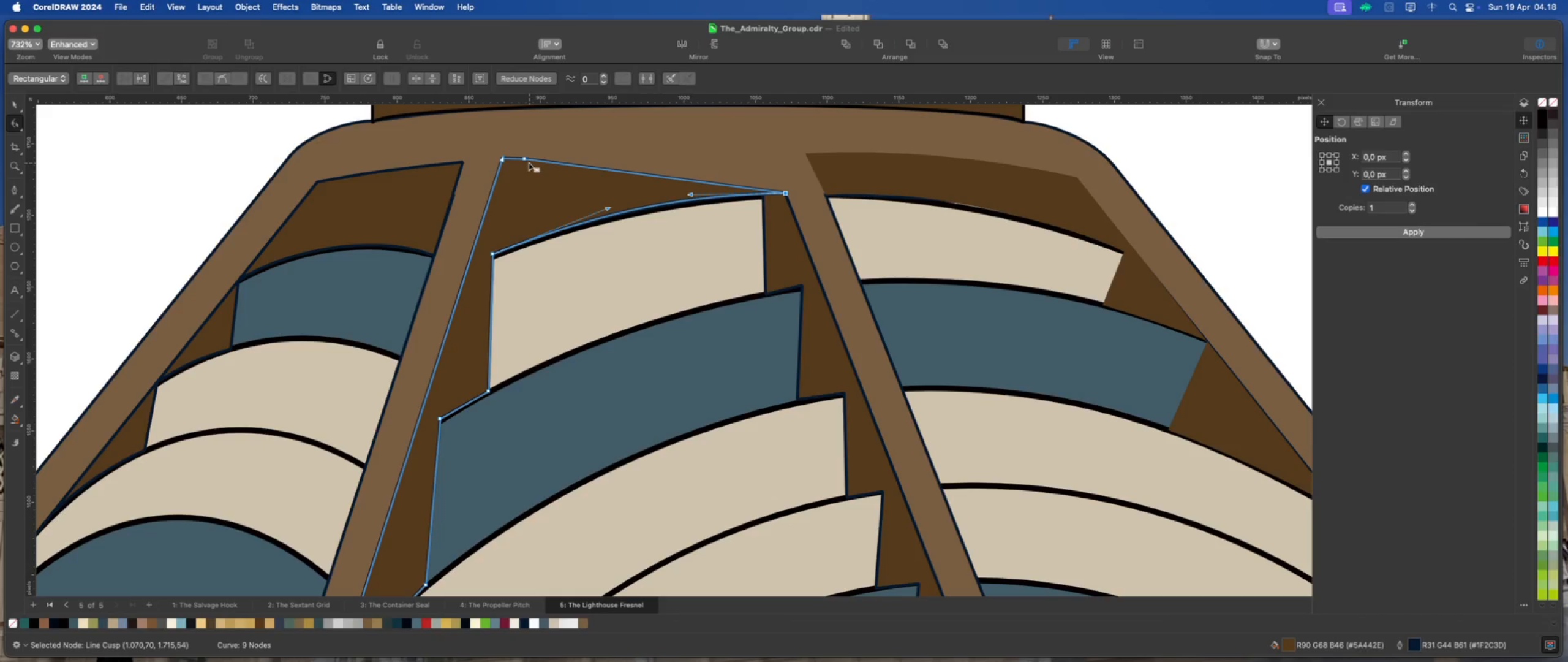 
left_click_drag(start_coordinate=[524, 158], to_coordinate=[767, 154])
 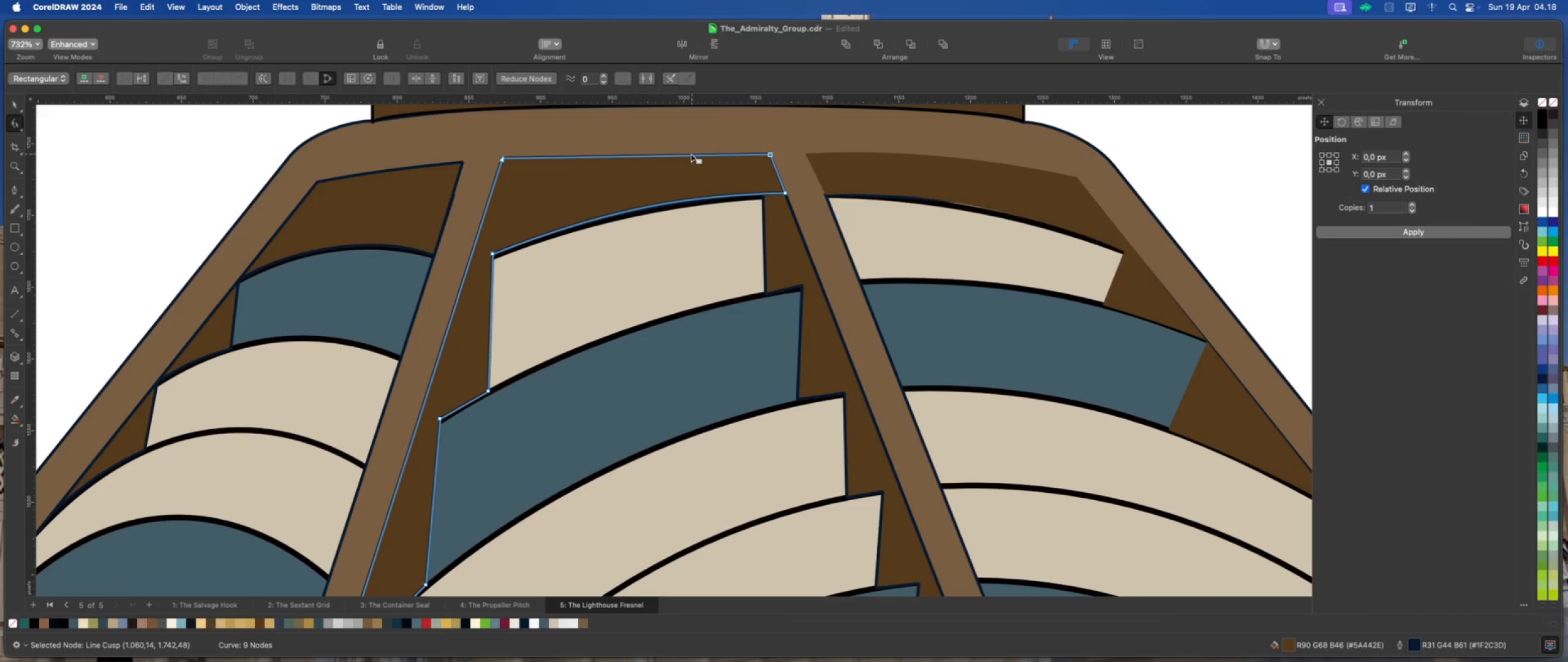 
right_click([691, 154])
 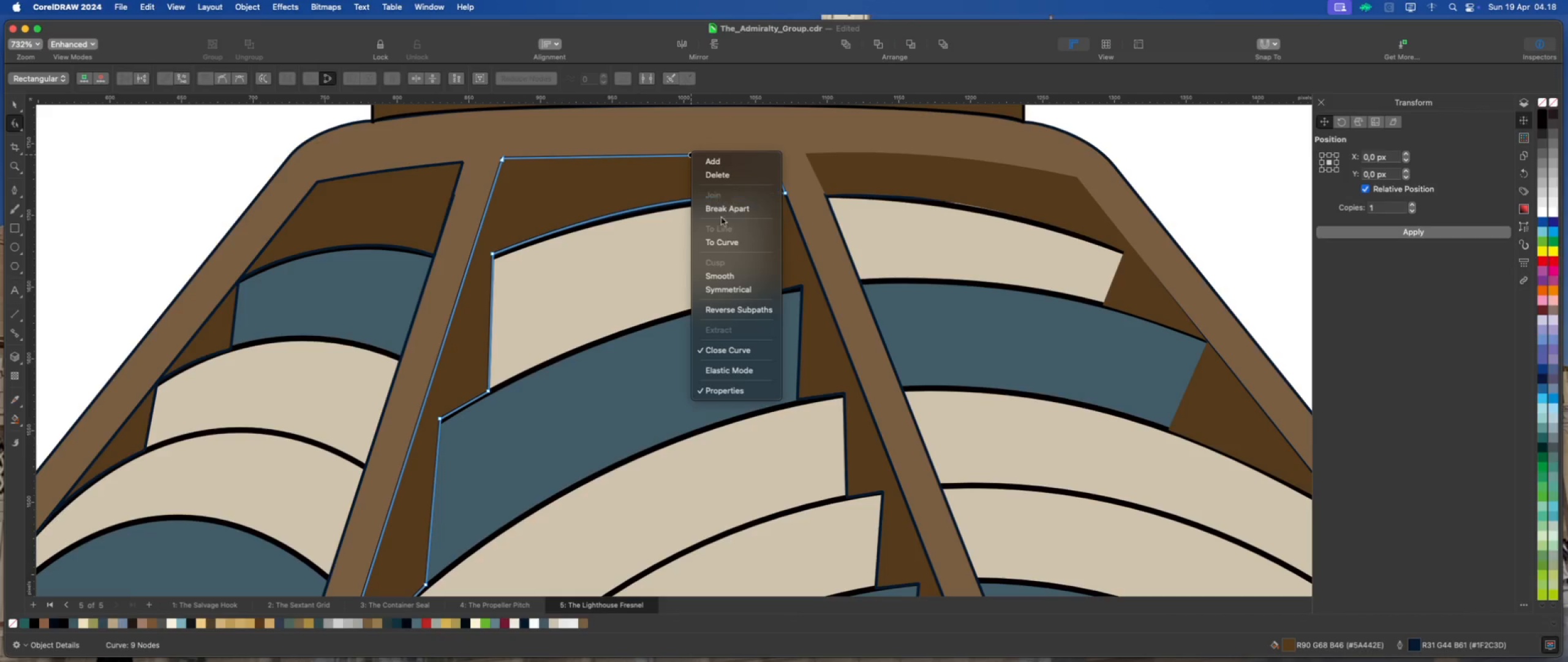 
left_click([724, 238])
 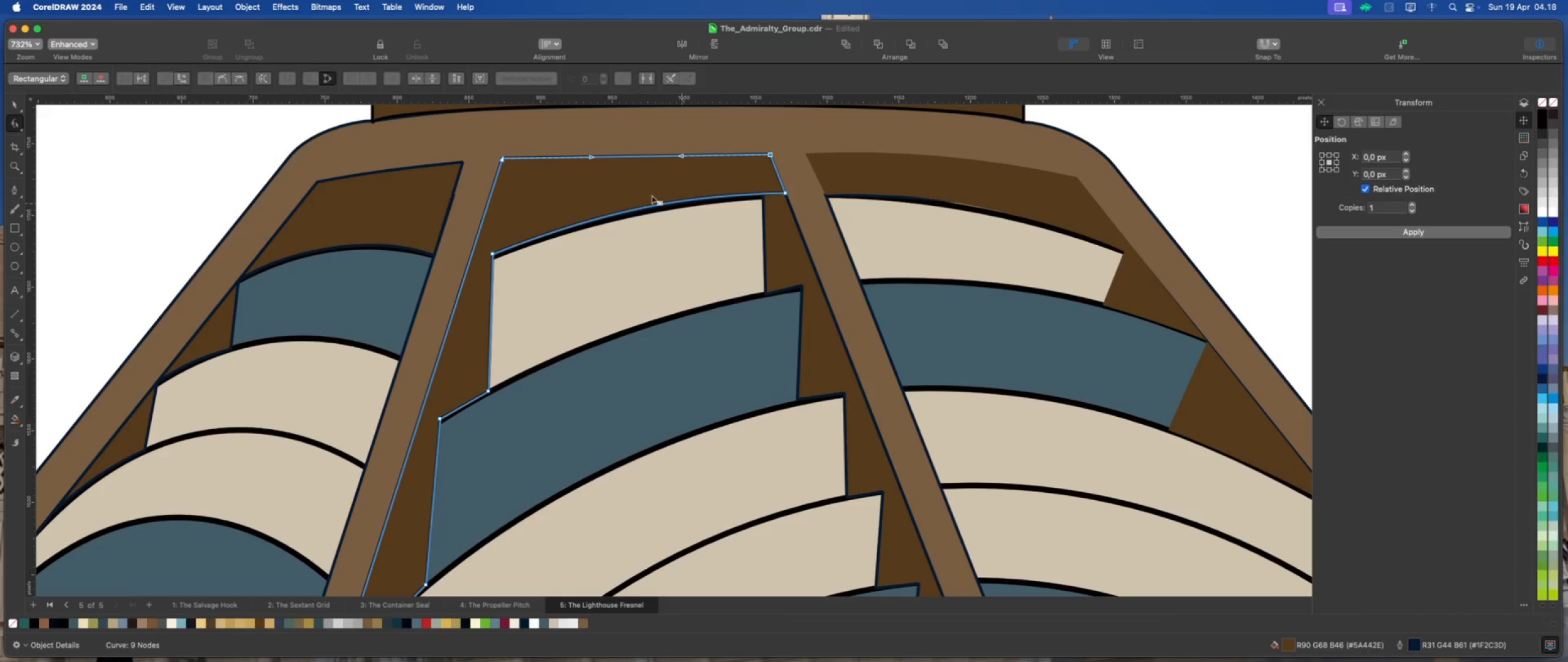 
mouse_move([525, 163])
 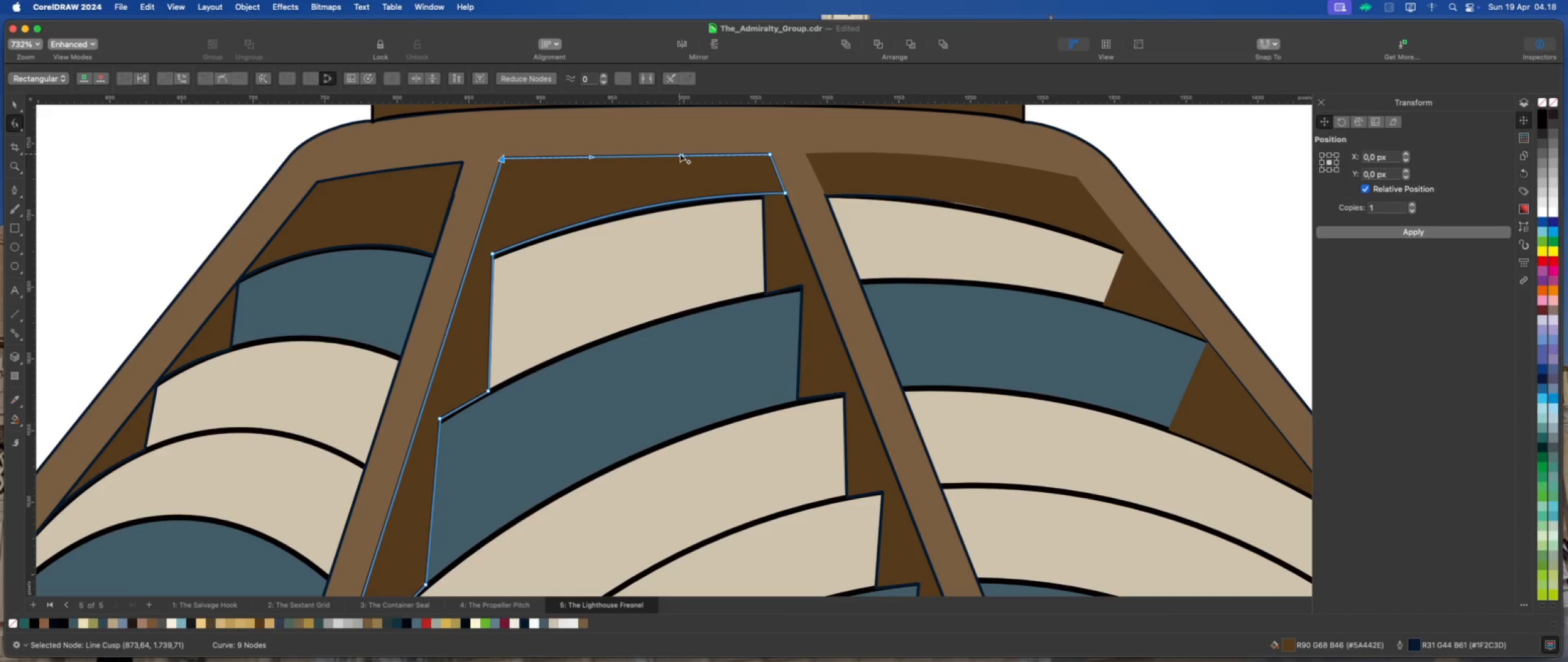 
left_click_drag(start_coordinate=[681, 154], to_coordinate=[678, 150])
 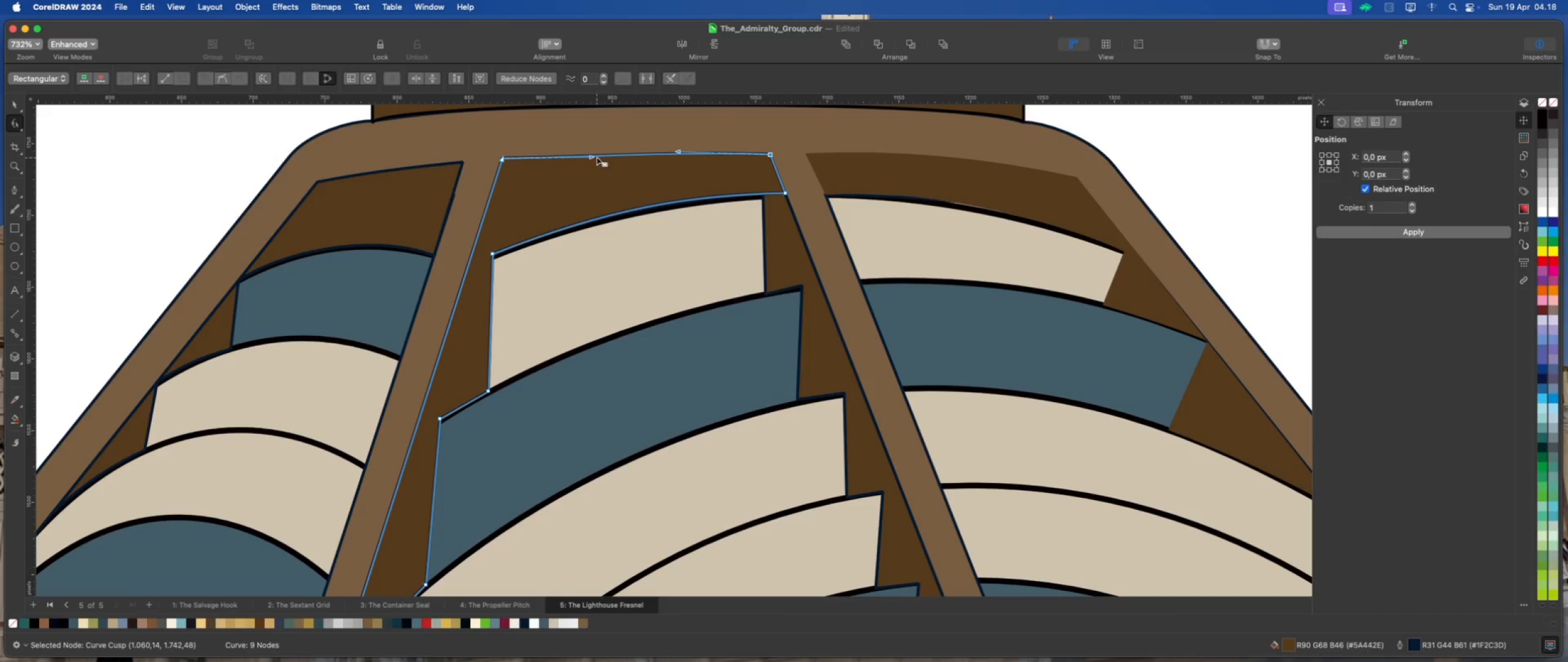 
left_click_drag(start_coordinate=[590, 156], to_coordinate=[584, 153])
 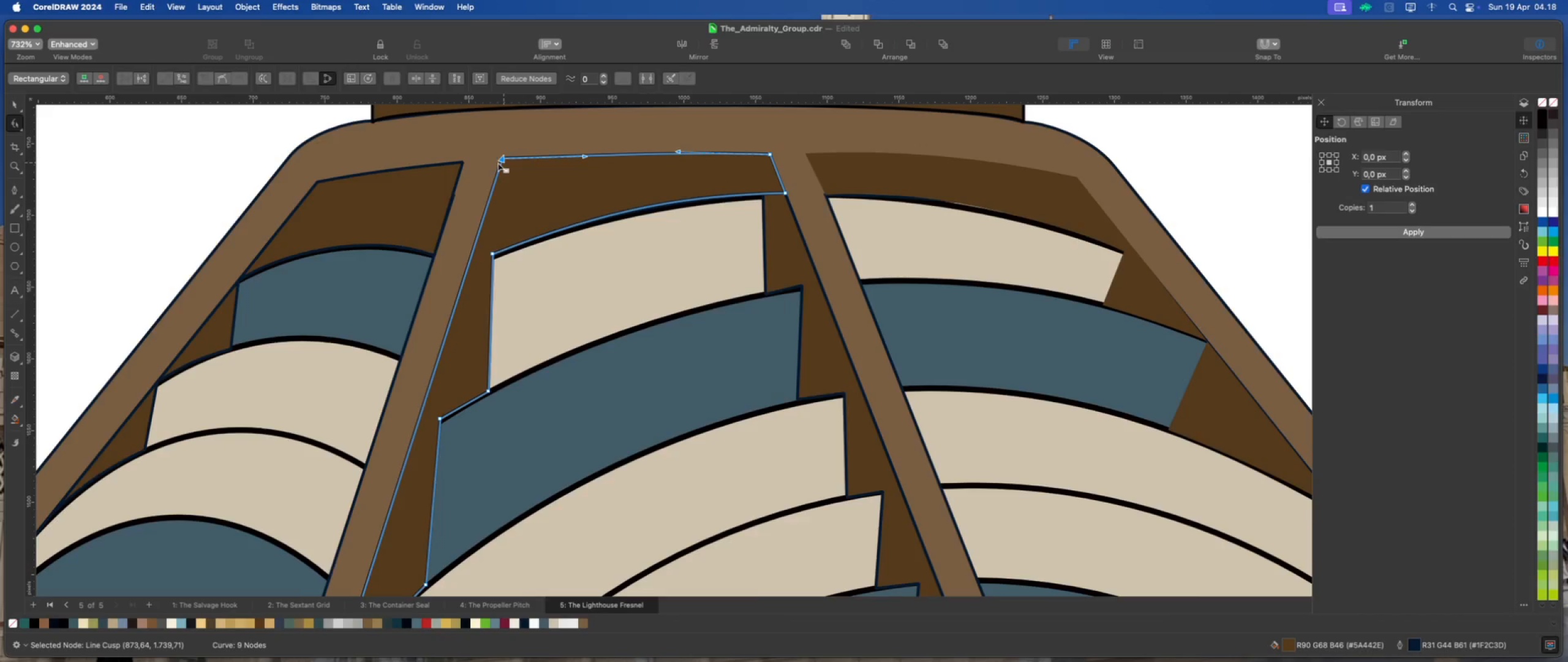 
scroll: coordinate [481, 169], scroll_direction: down, amount: 2.0
 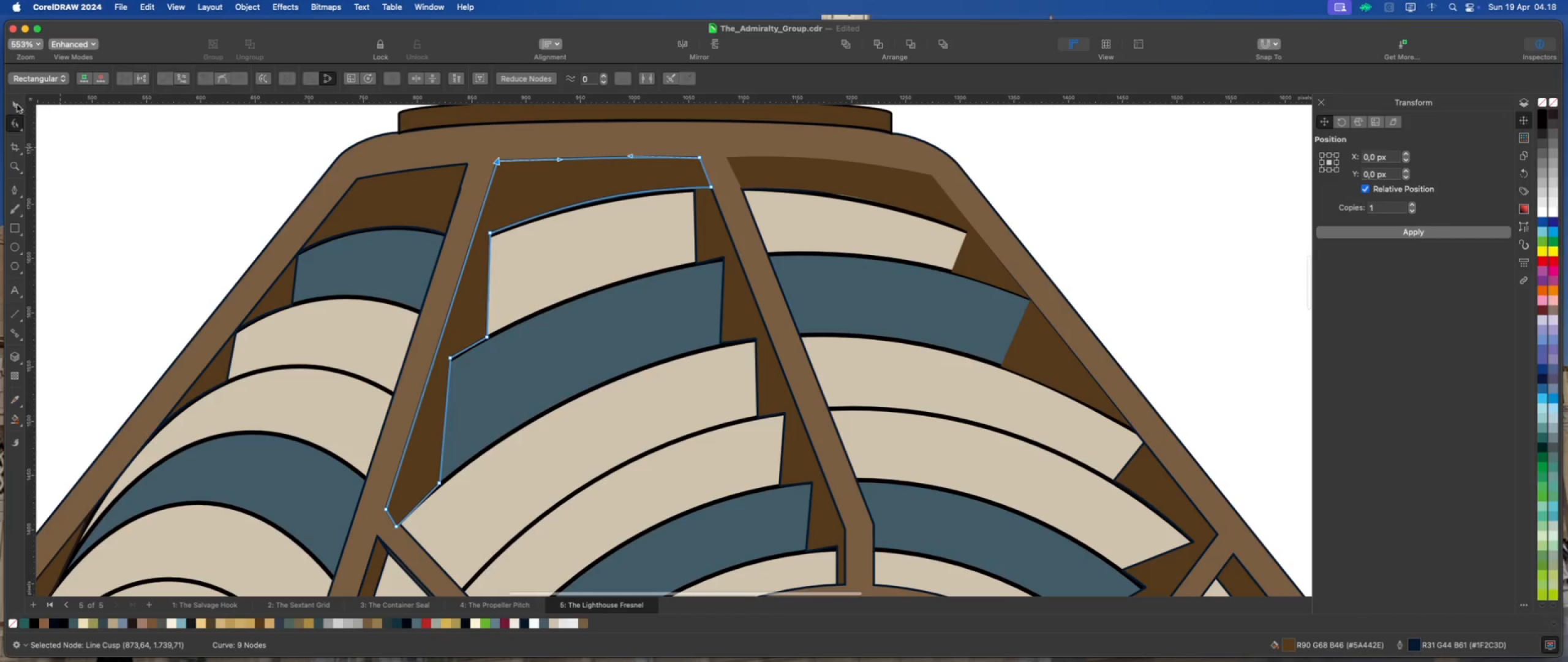 
double_click([187, 159])
 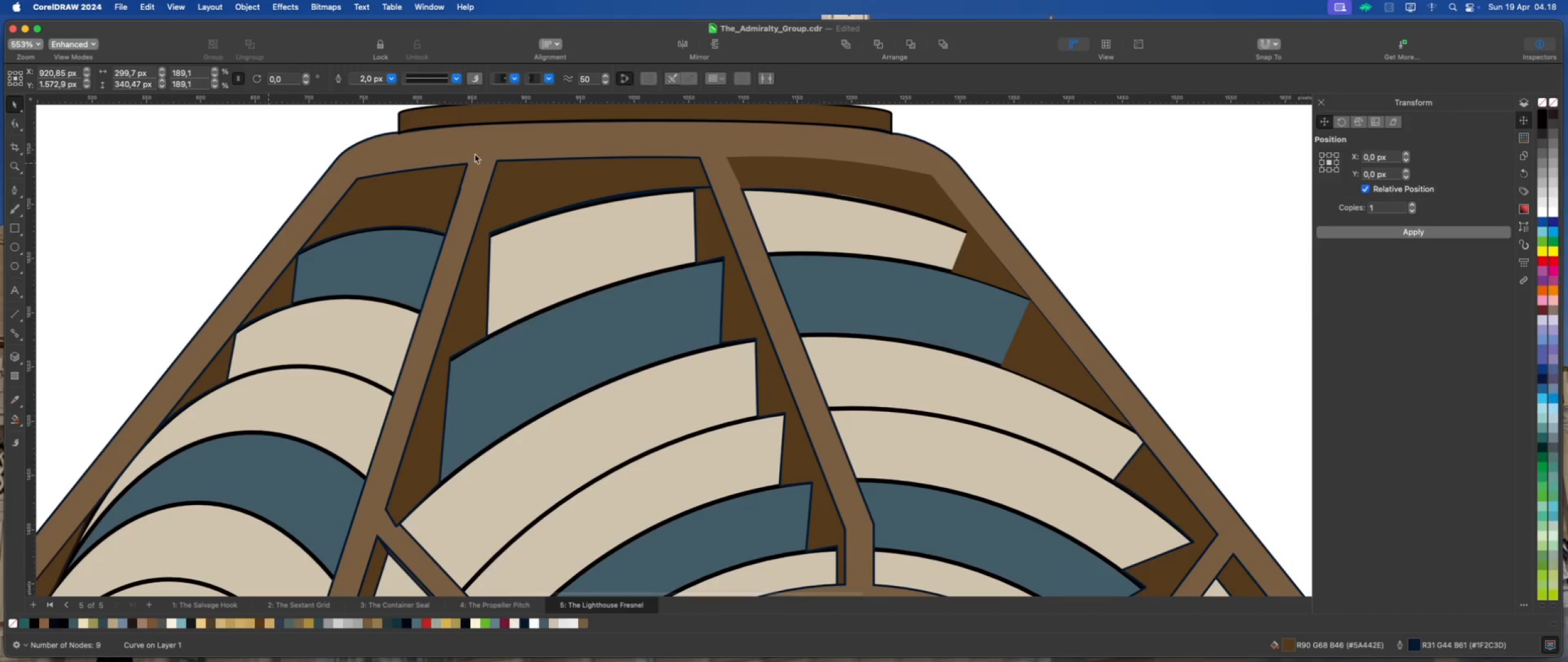 
scroll: coordinate [600, 166], scroll_direction: down, amount: 6.0
 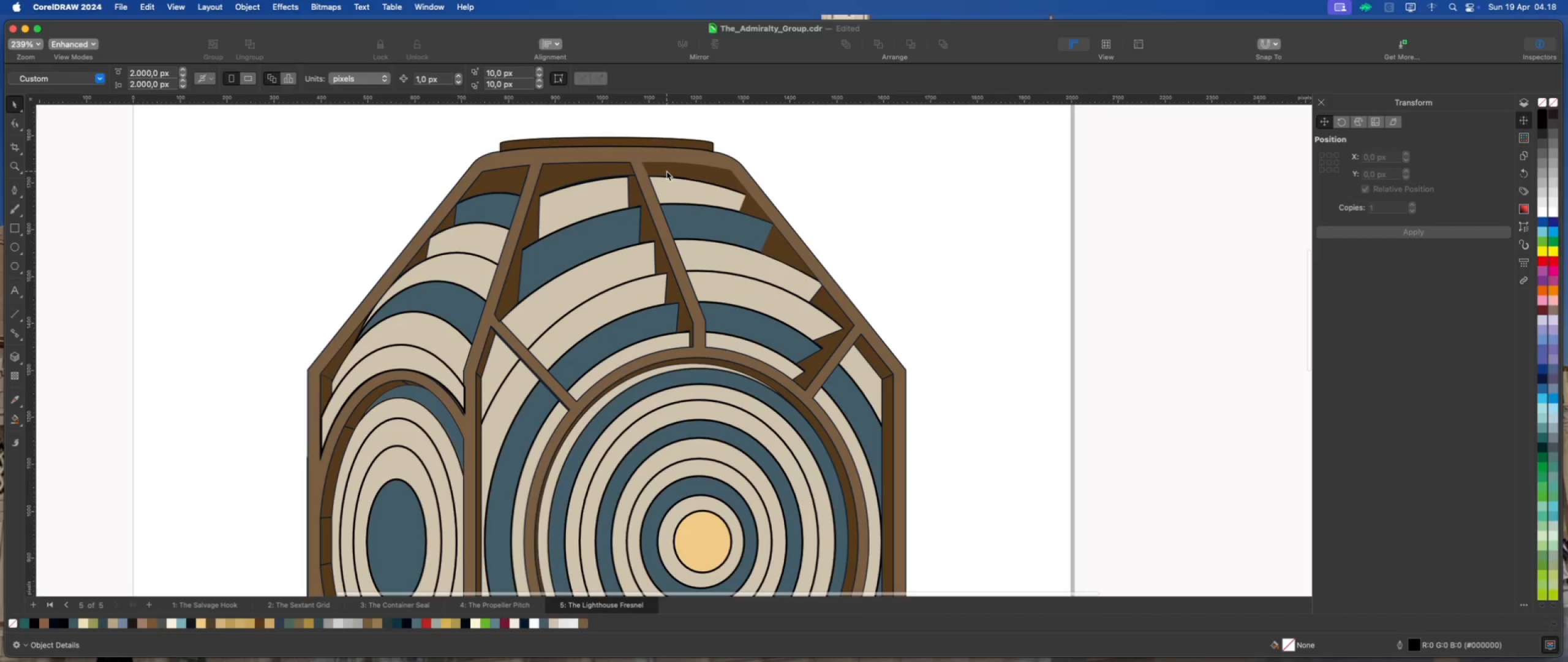 
left_click([666, 171])
 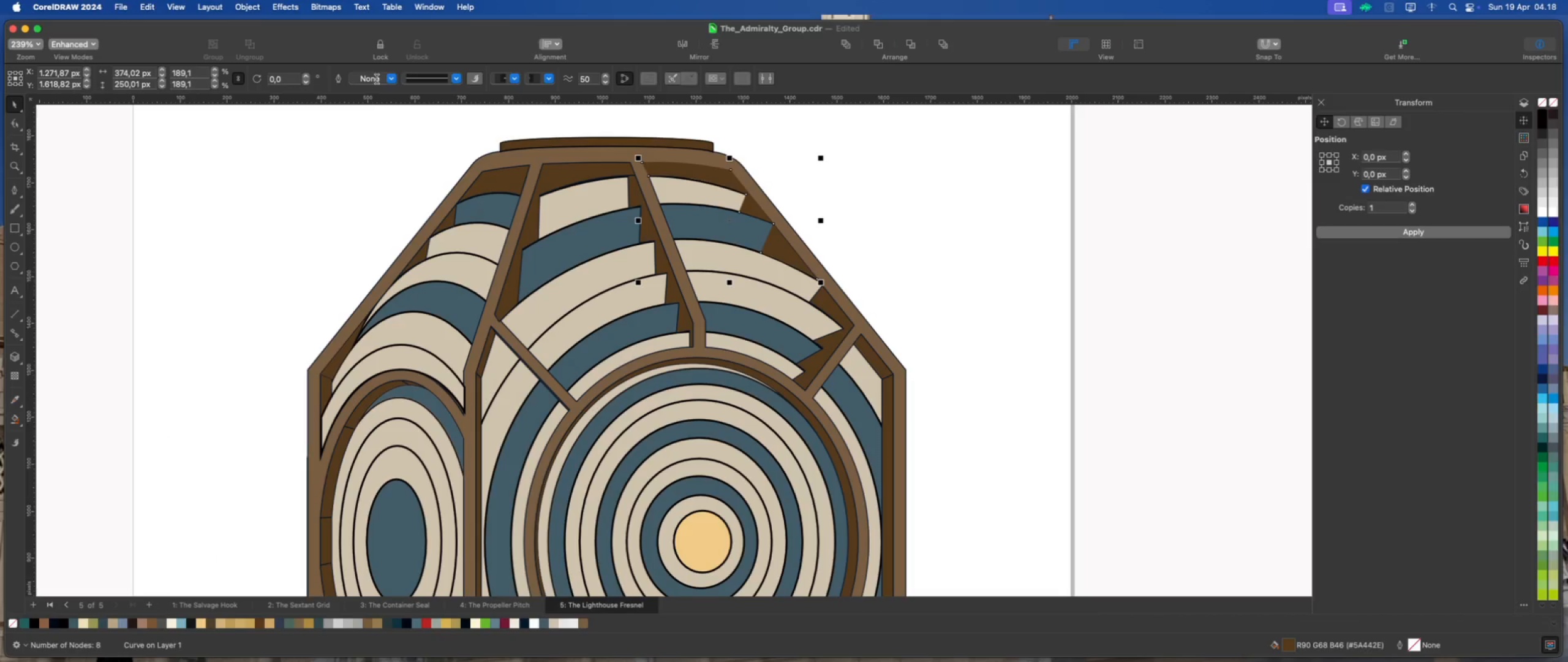 
left_click([387, 78])
 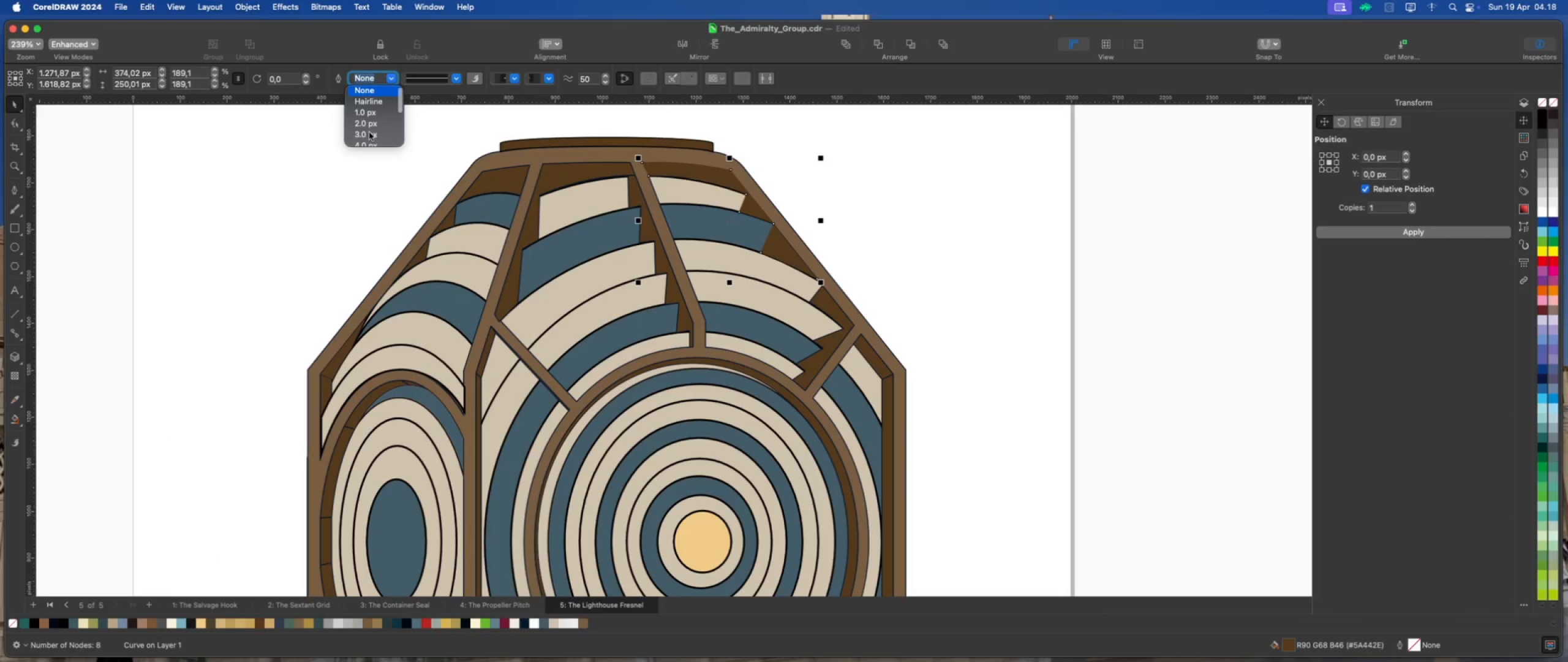 
left_click([373, 125])
 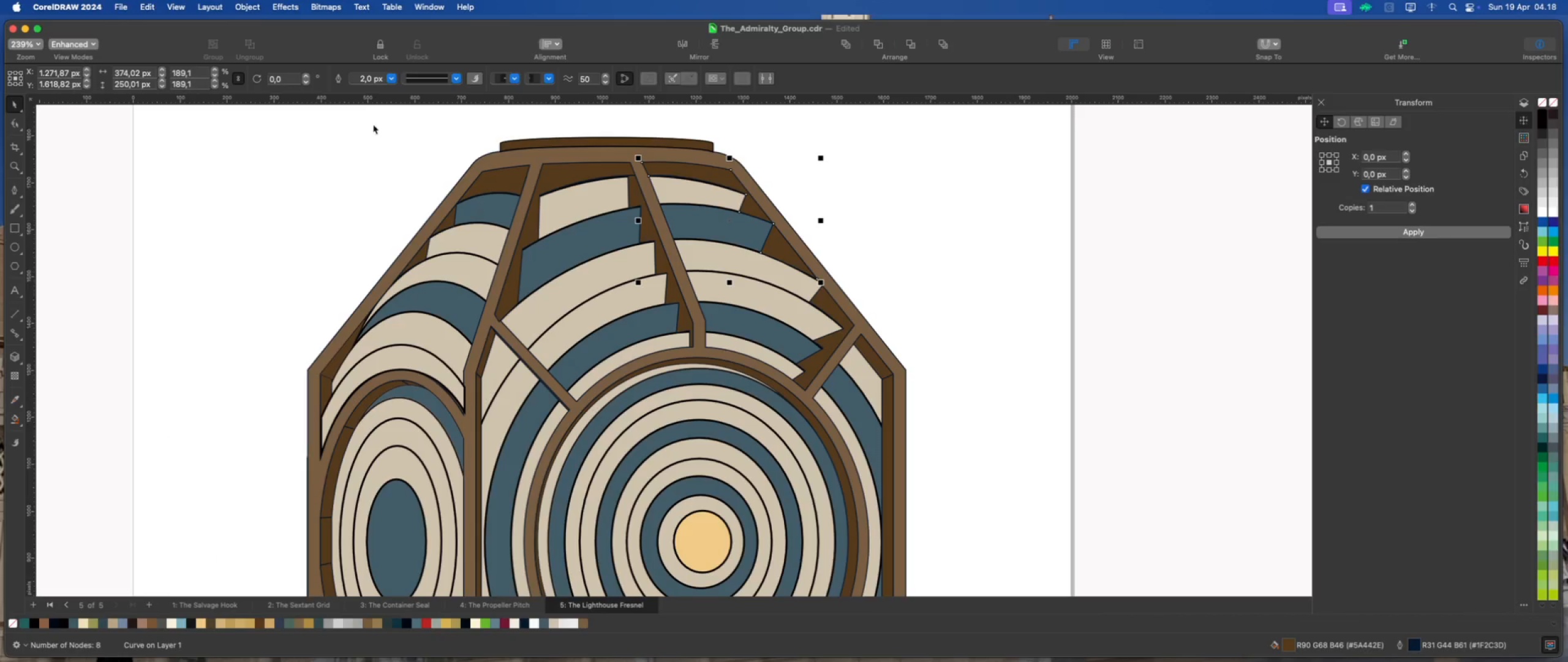 
left_click([360, 140])
 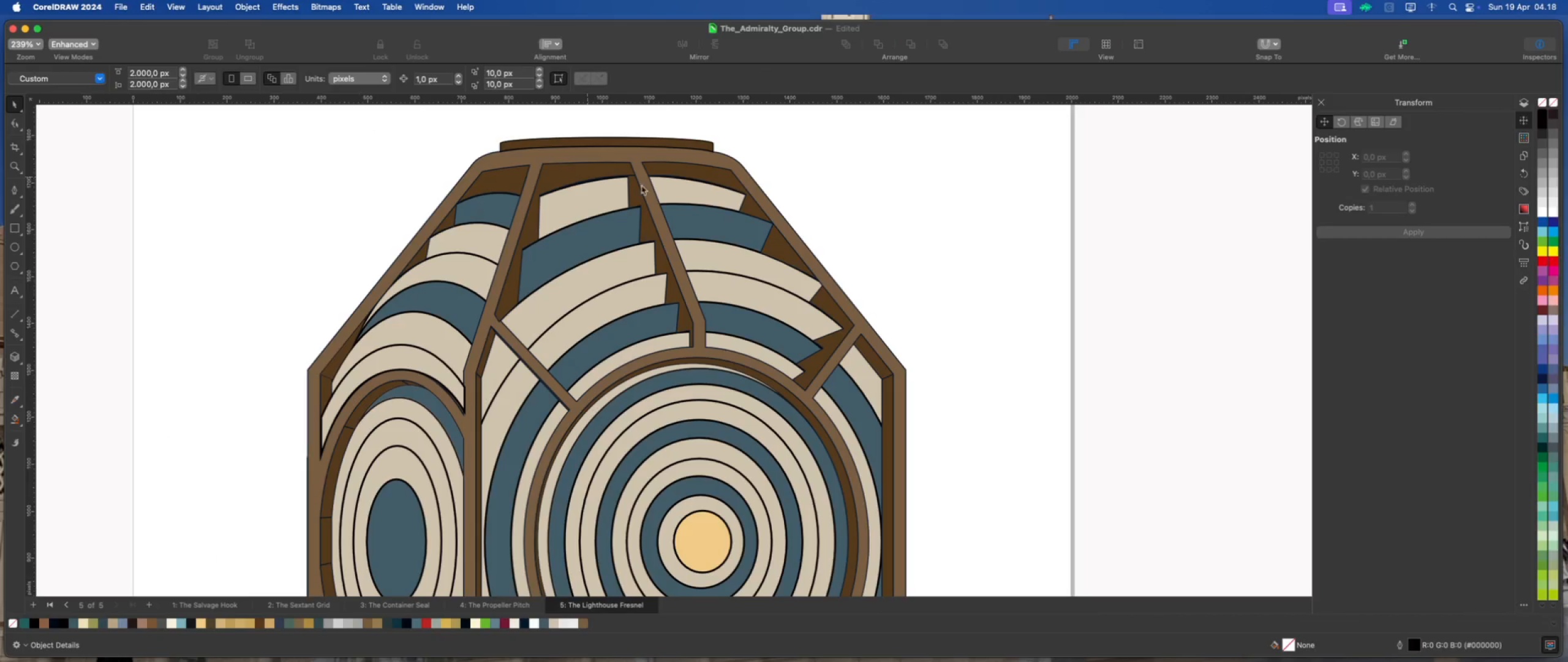 
scroll: coordinate [665, 191], scroll_direction: down, amount: 2.0
 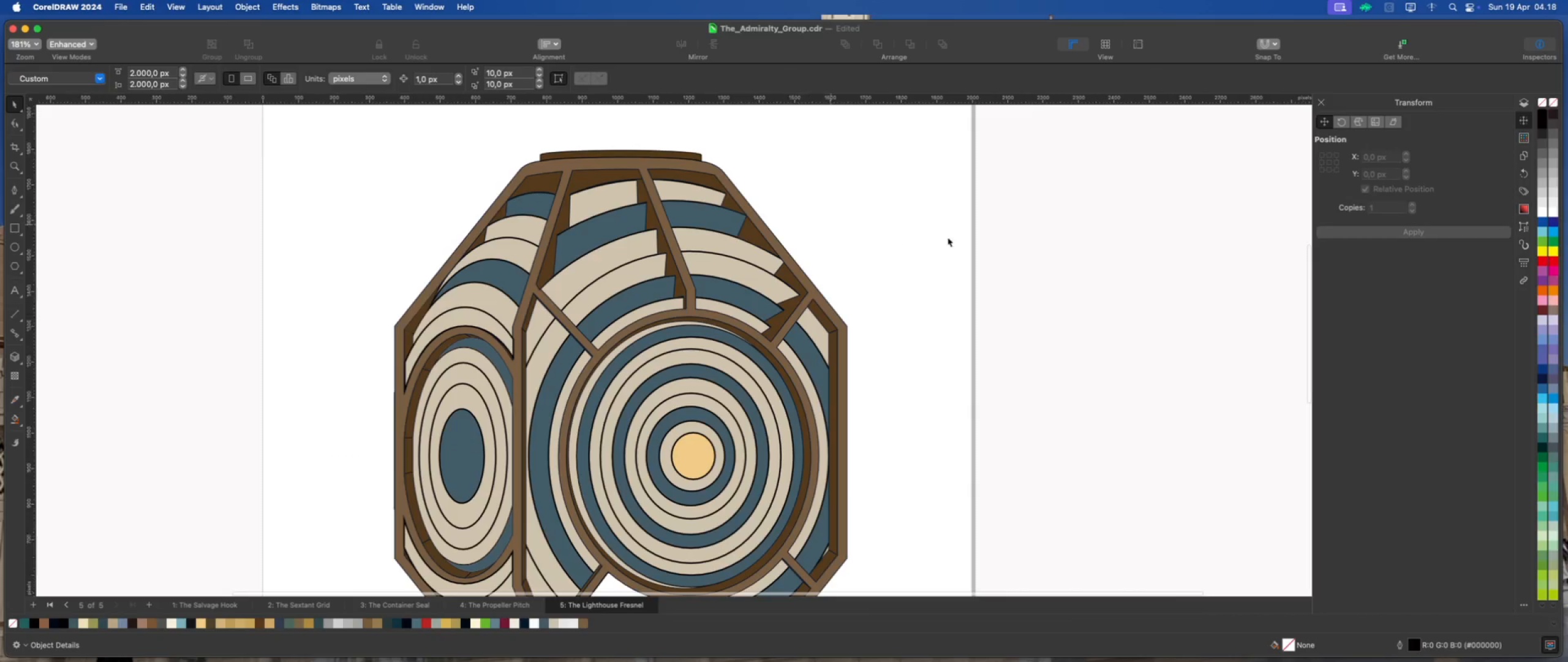 
left_click([1032, 237])
 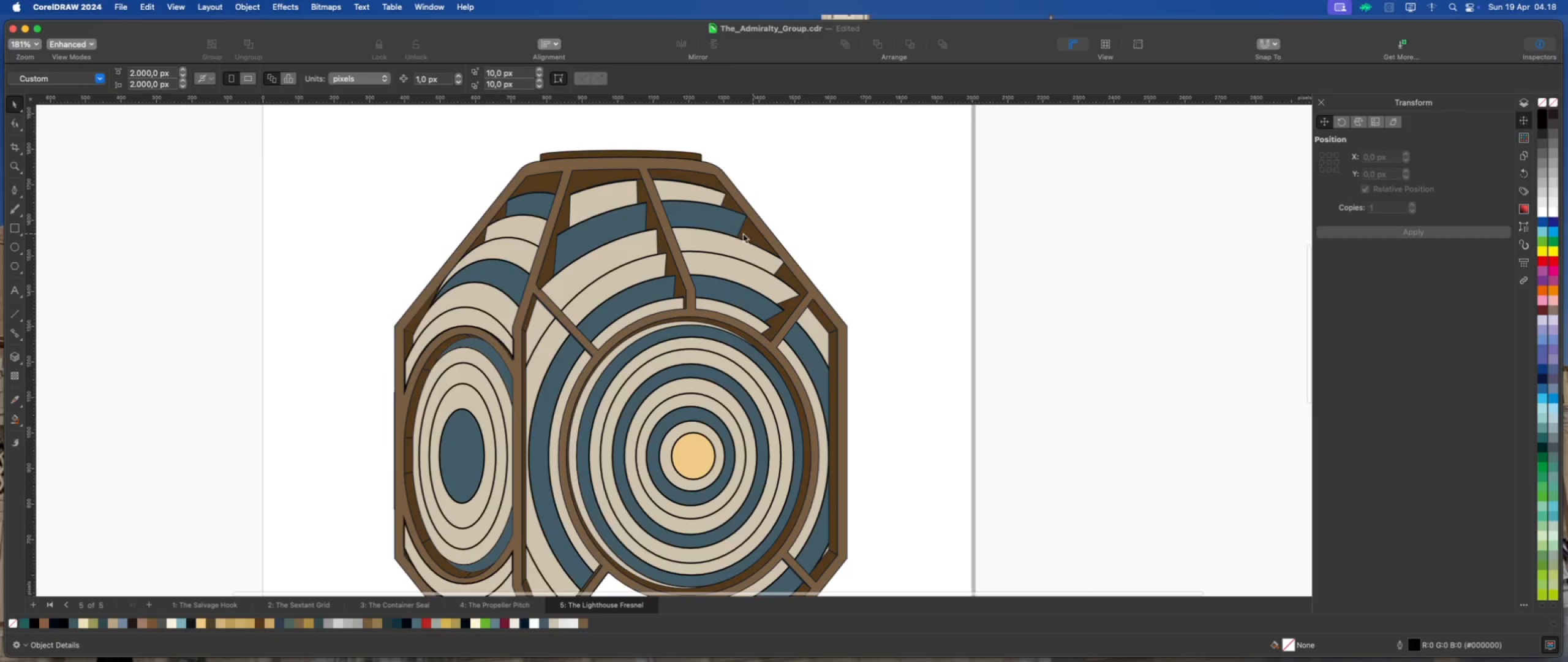 
scroll: coordinate [582, 215], scroll_direction: down, amount: 3.0
 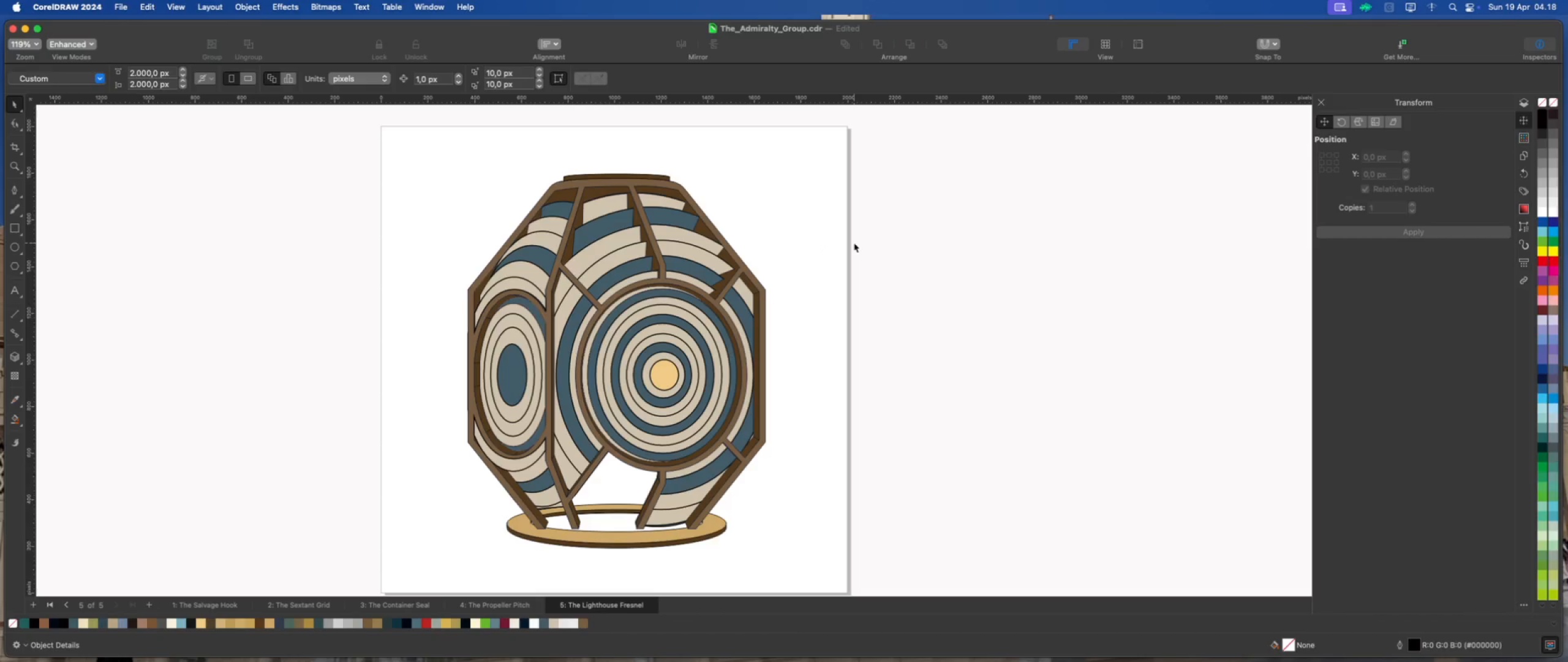 
wait(8.61)
 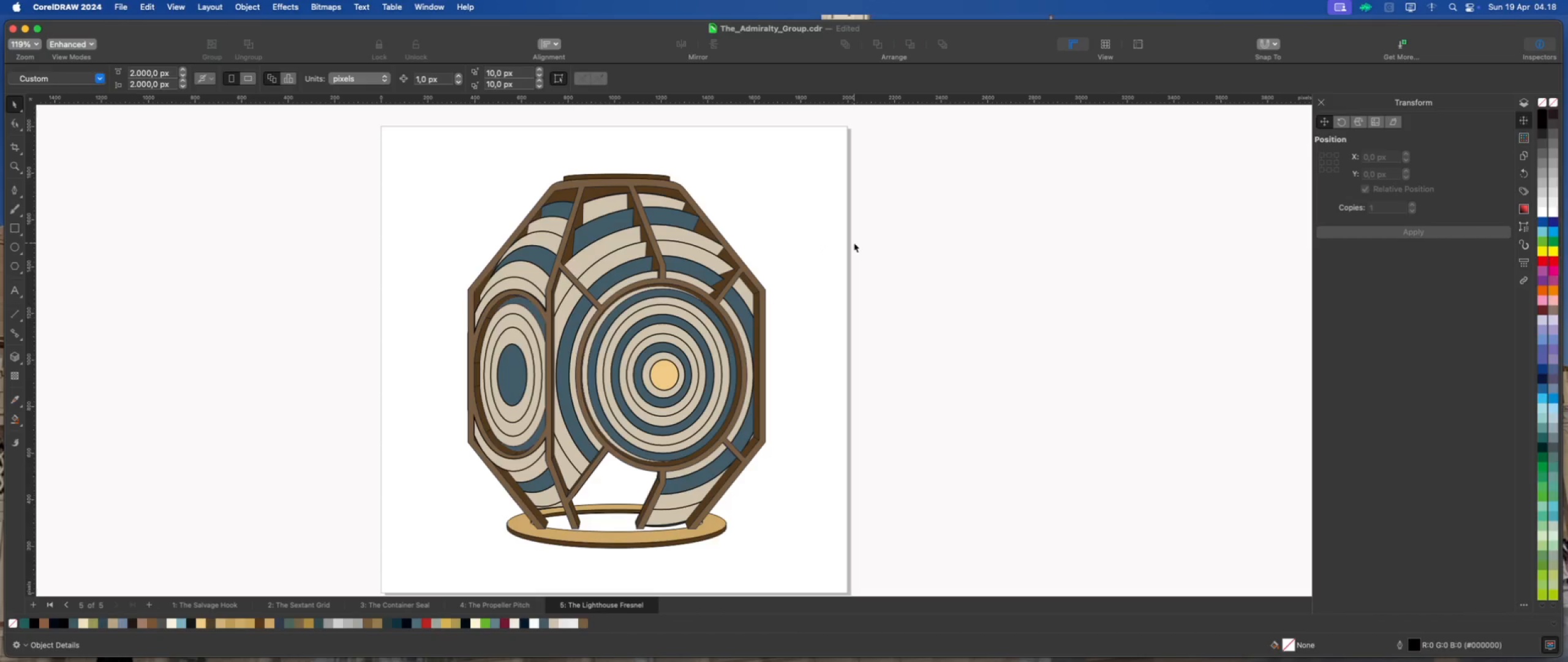 
scroll: coordinate [438, 304], scroll_direction: up, amount: 14.0
 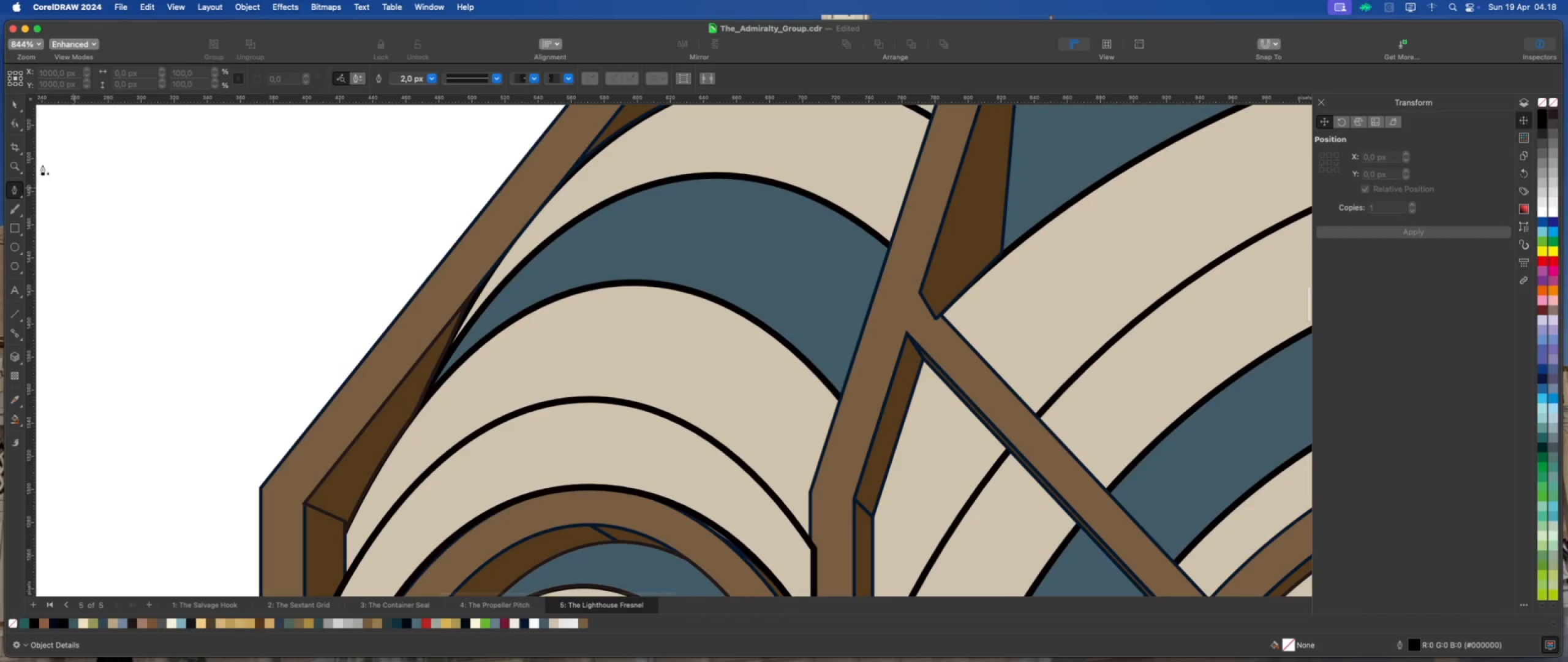 
left_click([14, 121])
 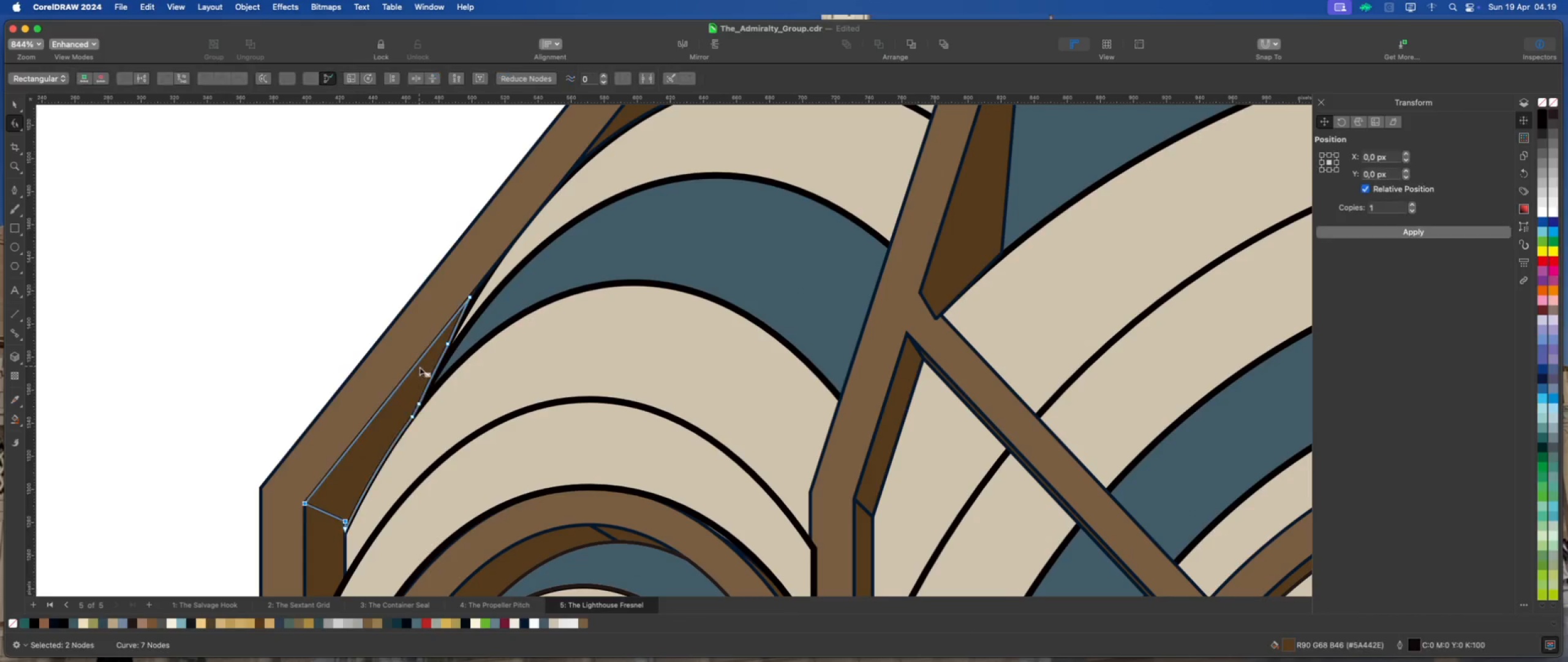 
scroll: coordinate [450, 387], scroll_direction: down, amount: 2.0
 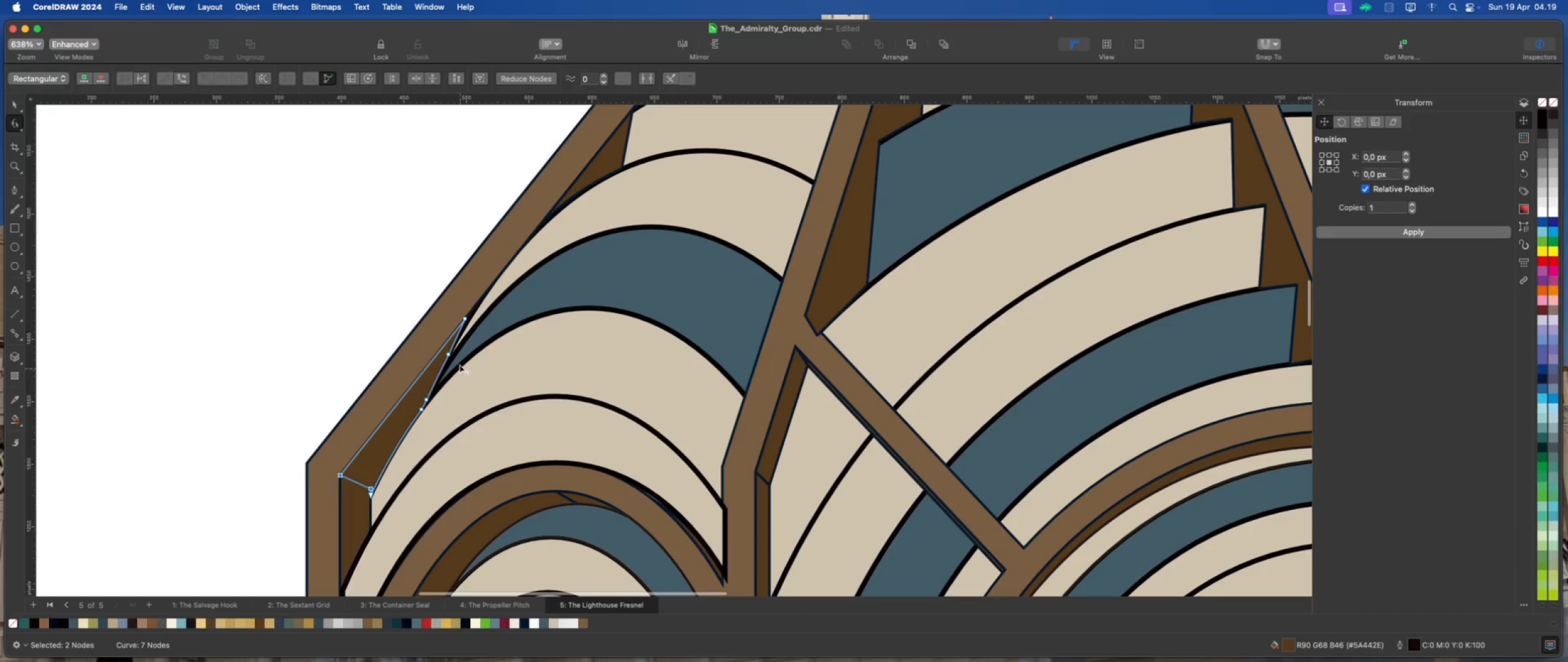 
scroll: coordinate [450, 358], scroll_direction: up, amount: 3.0
 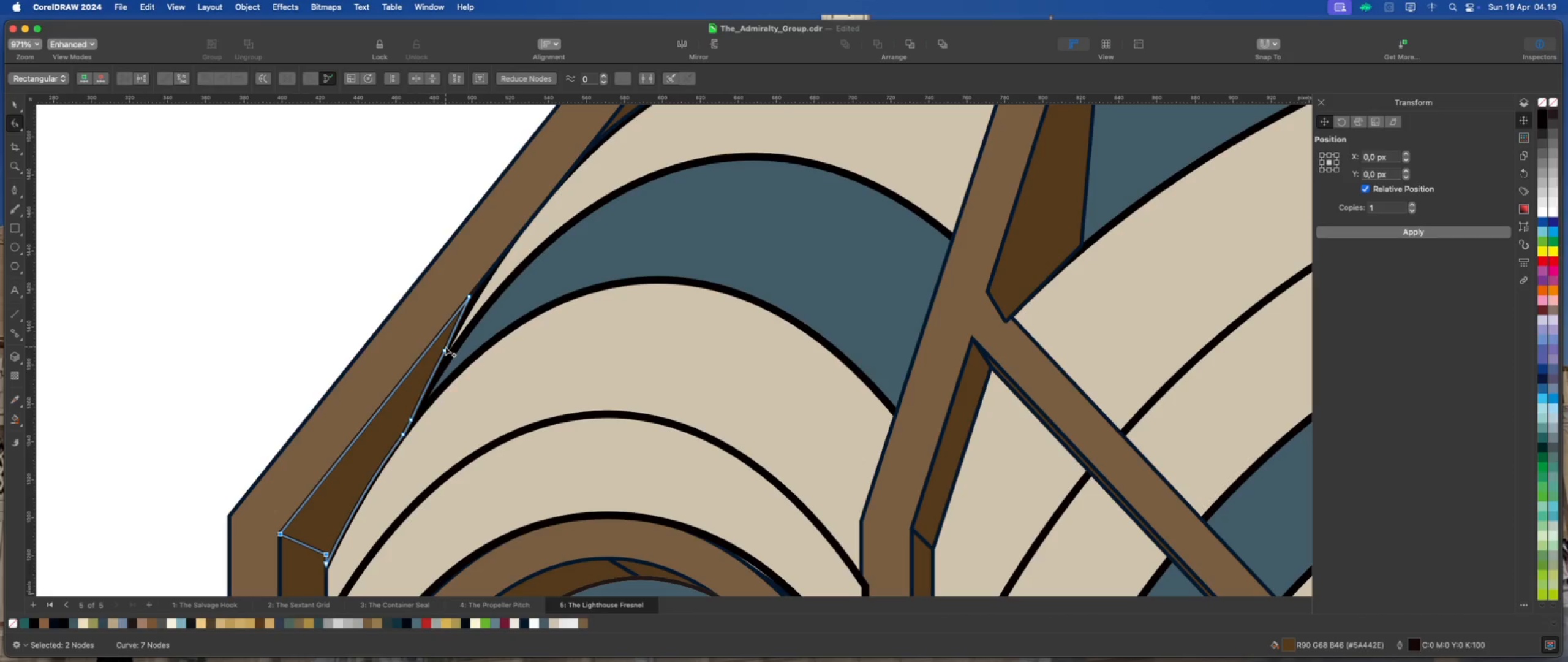 
left_click_drag(start_coordinate=[443, 350], to_coordinate=[600, 202])
 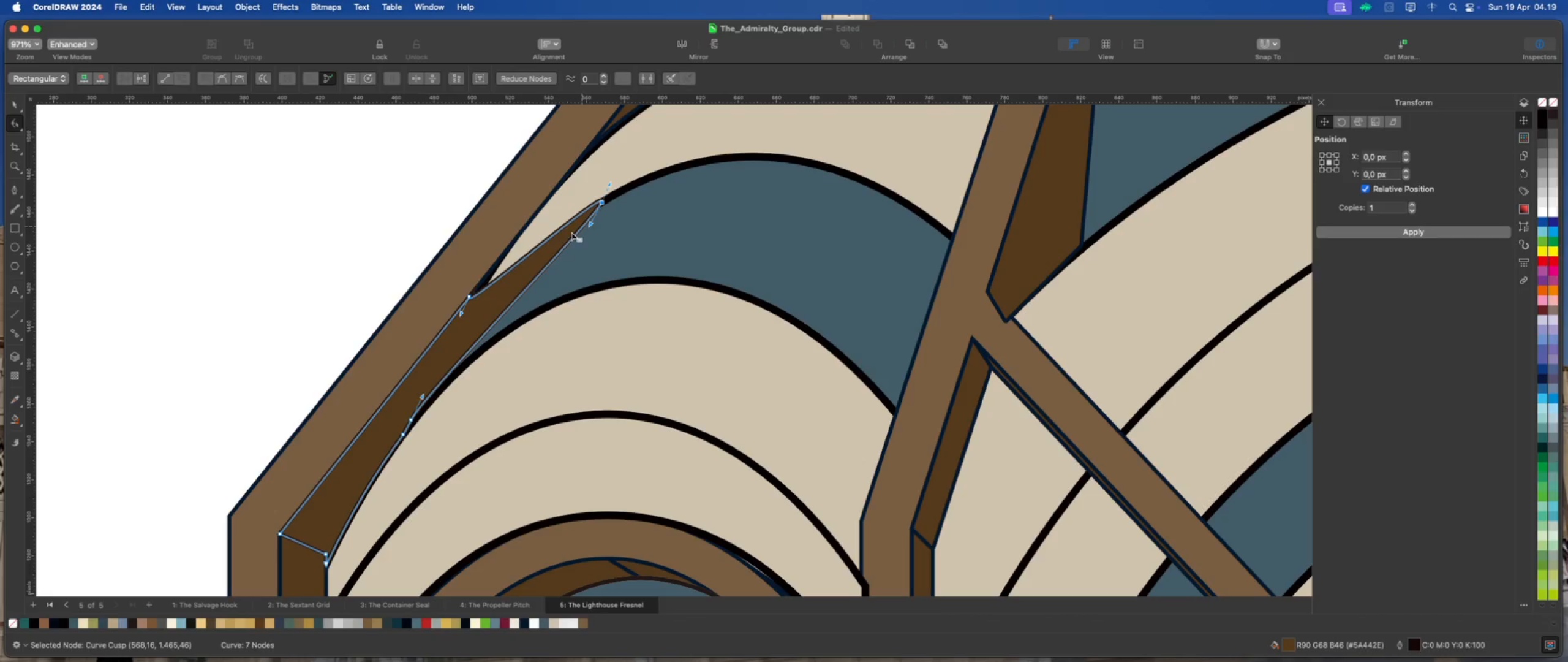 
left_click_drag(start_coordinate=[468, 295], to_coordinate=[573, 163])
 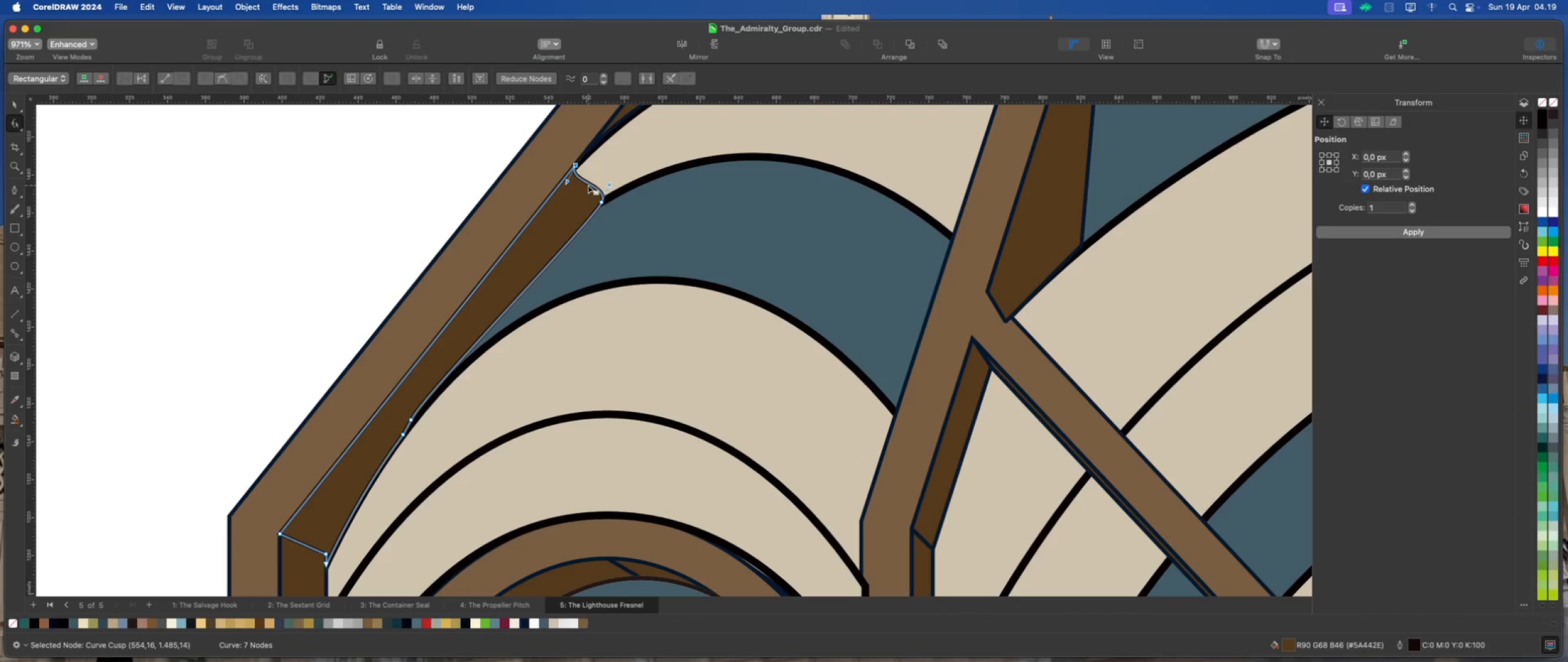 
right_click([588, 184])
 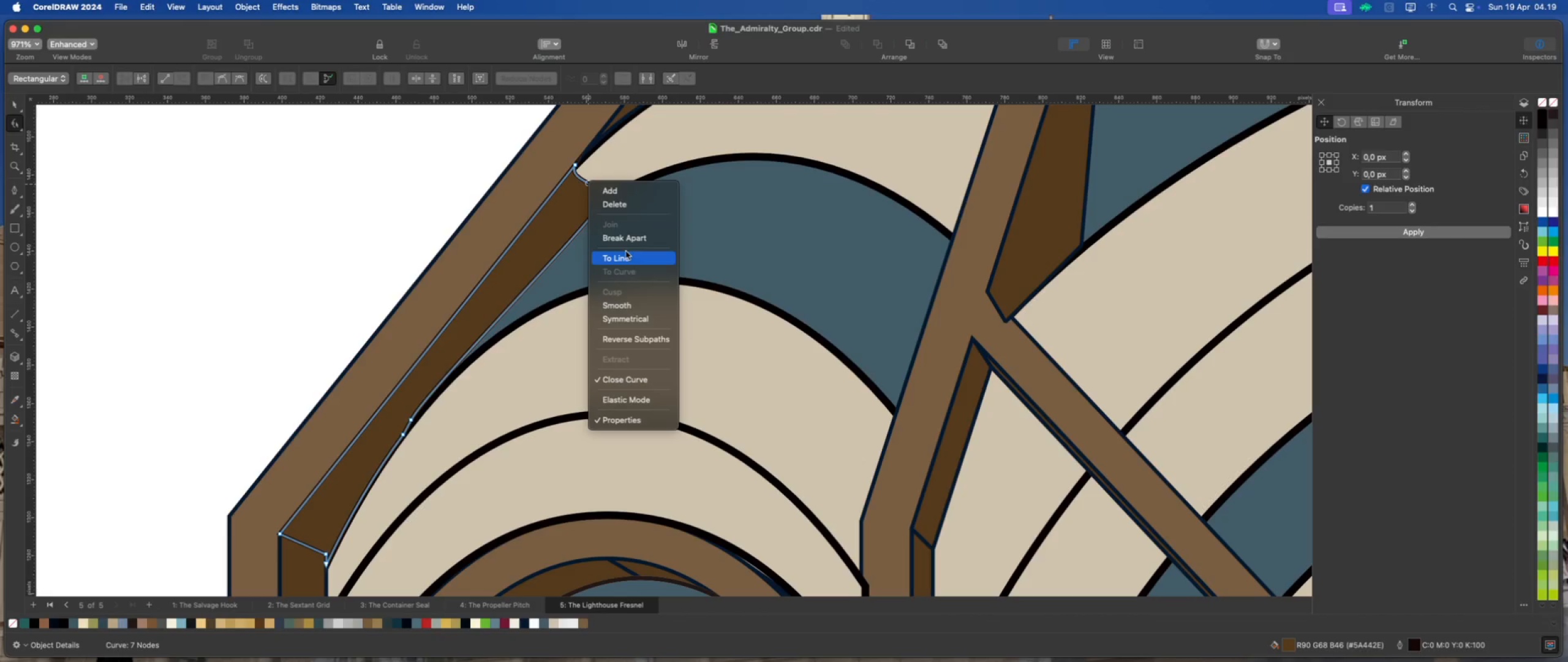 
left_click([627, 256])
 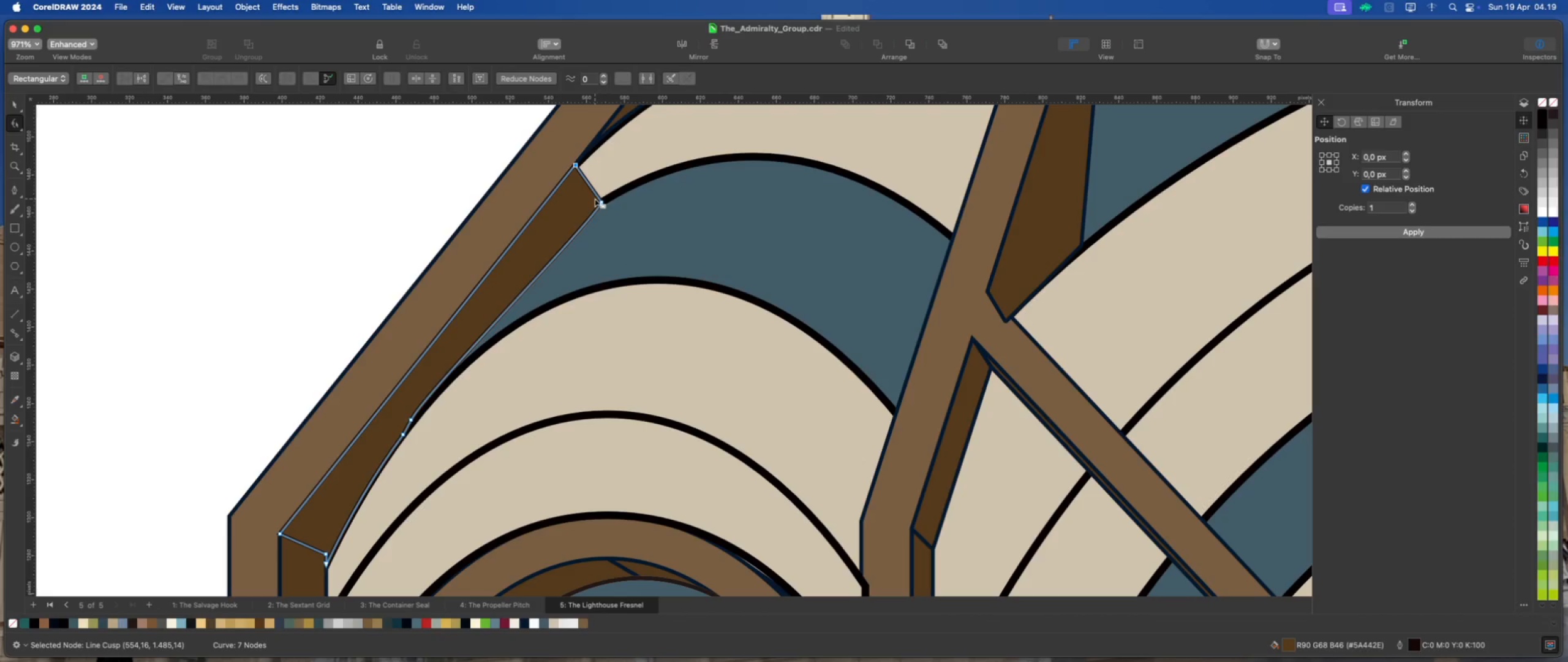 
left_click([600, 200])
 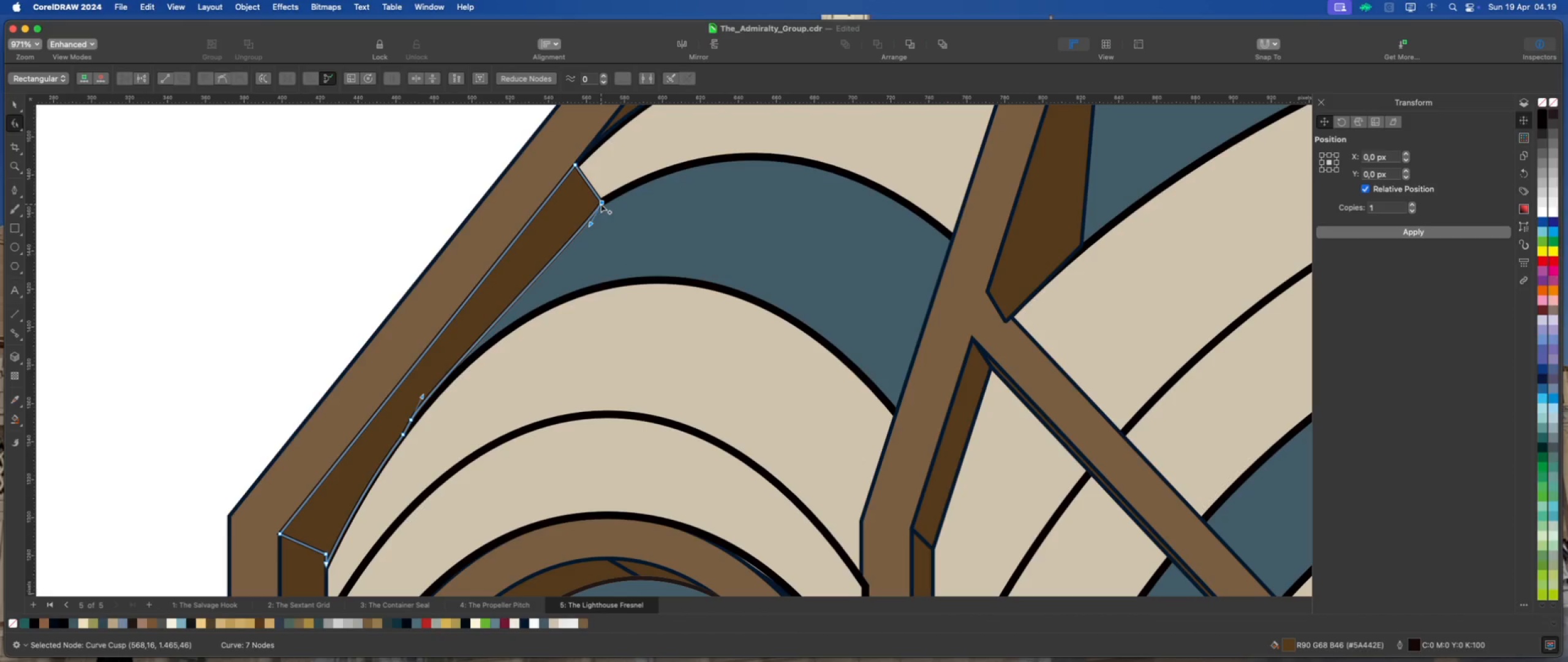 
left_click_drag(start_coordinate=[601, 204], to_coordinate=[598, 200])
 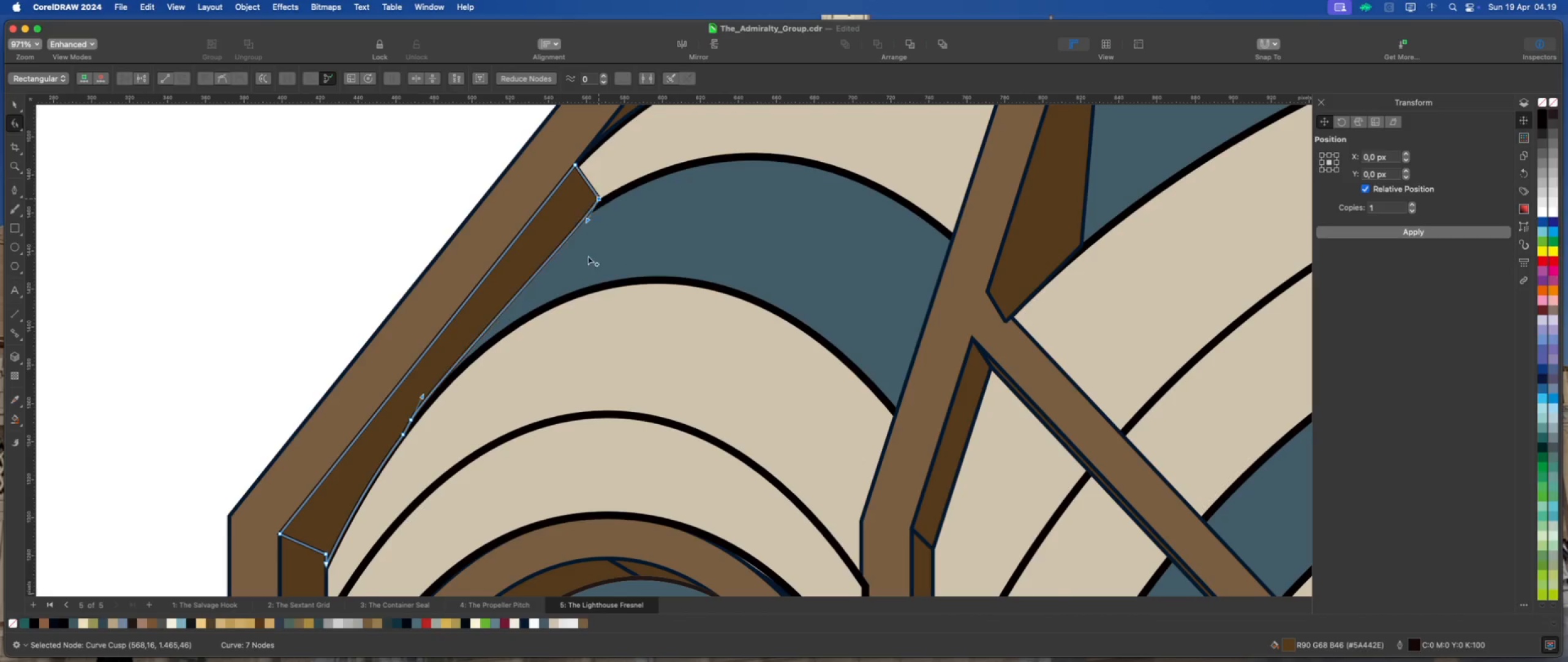 
scroll: coordinate [588, 292], scroll_direction: down, amount: 4.0
 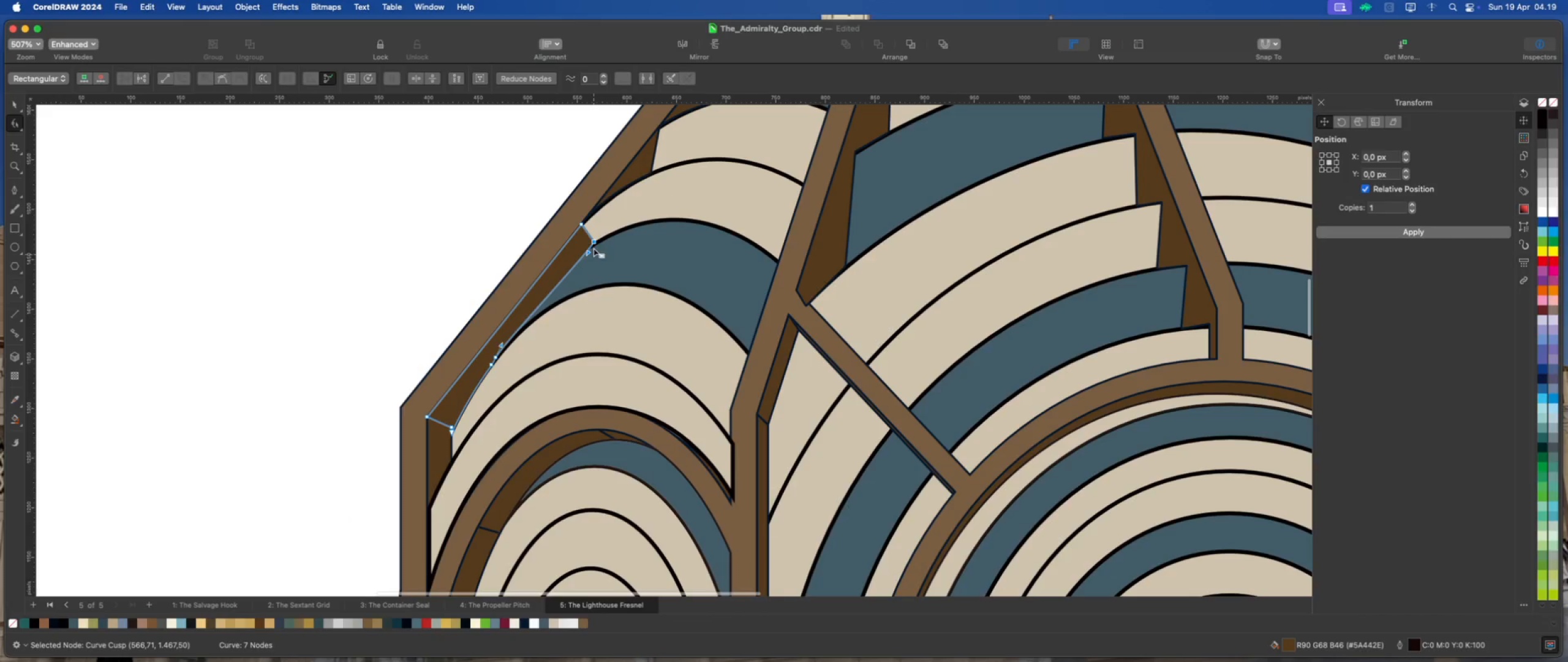 
left_click_drag(start_coordinate=[594, 240], to_coordinate=[570, 259])
 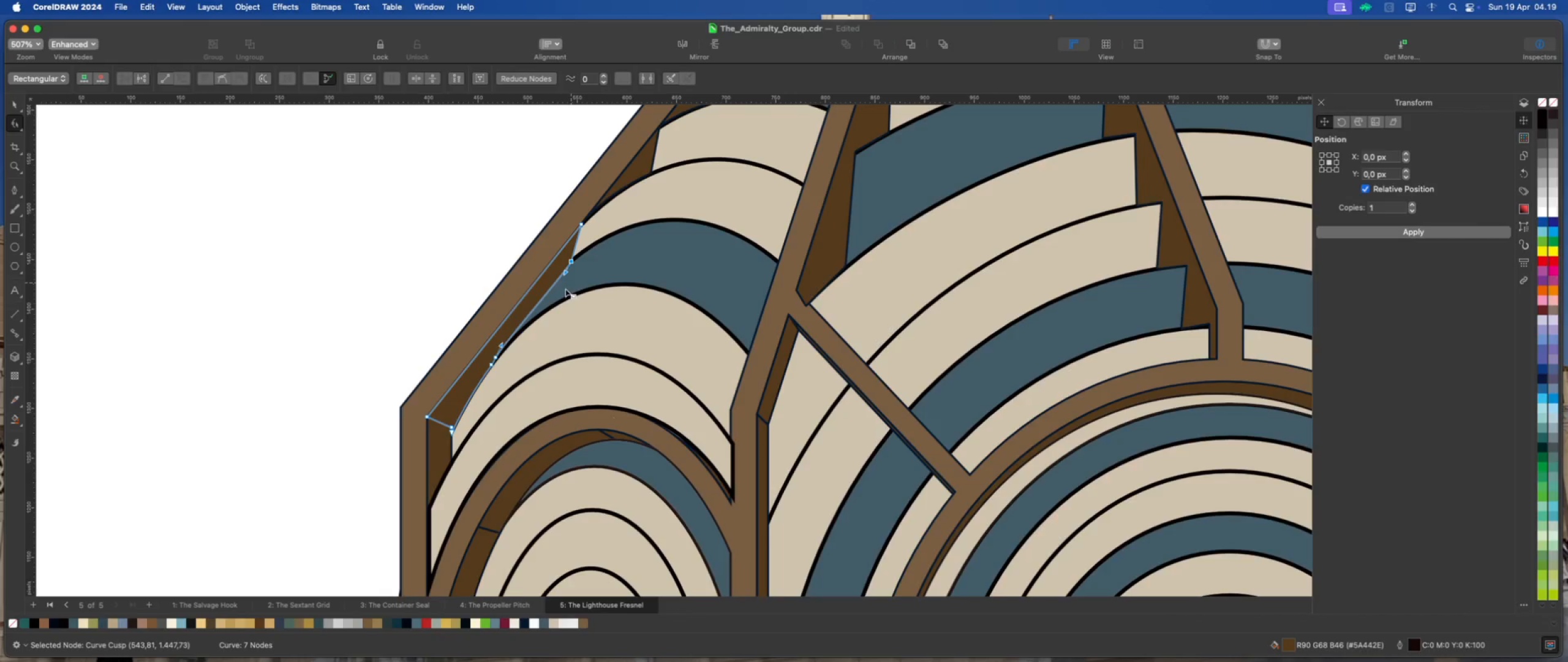 
scroll: coordinate [562, 289], scroll_direction: up, amount: 4.0
 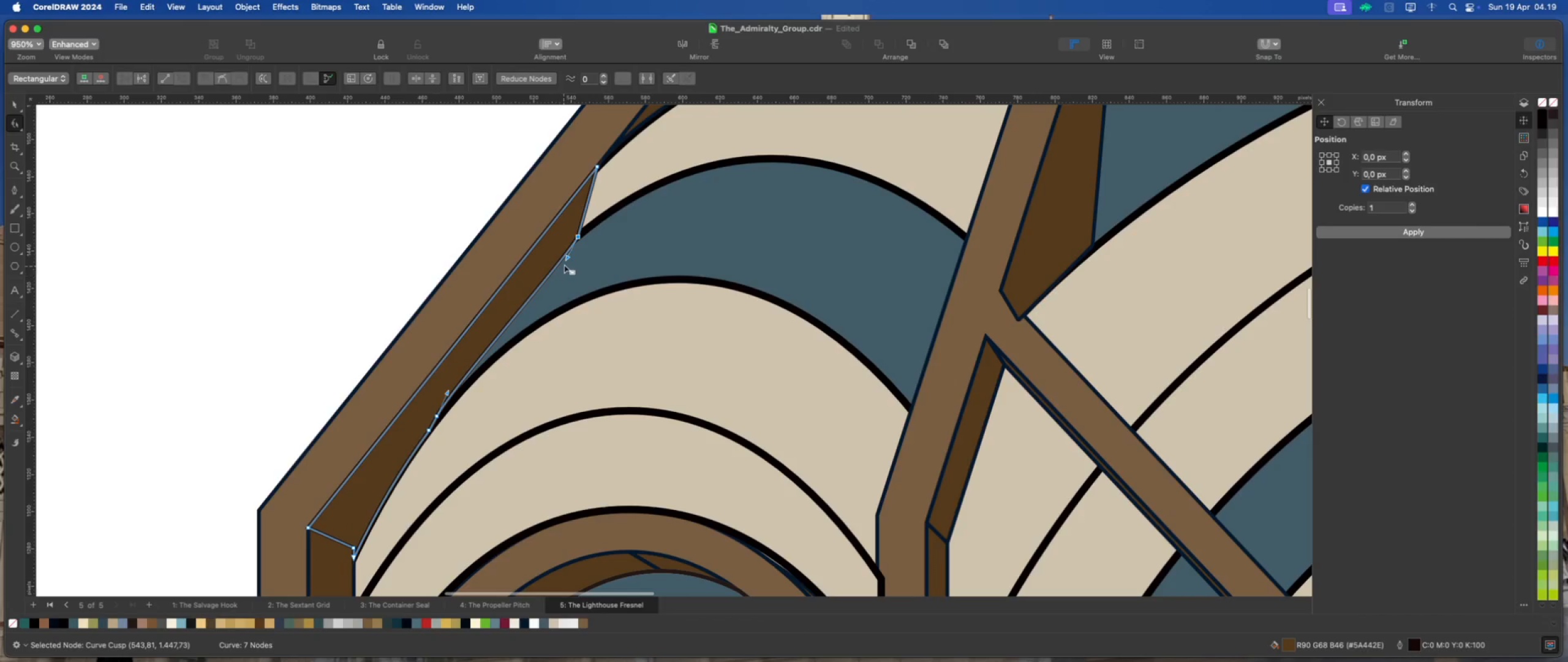 
left_click_drag(start_coordinate=[565, 260], to_coordinate=[505, 281])
 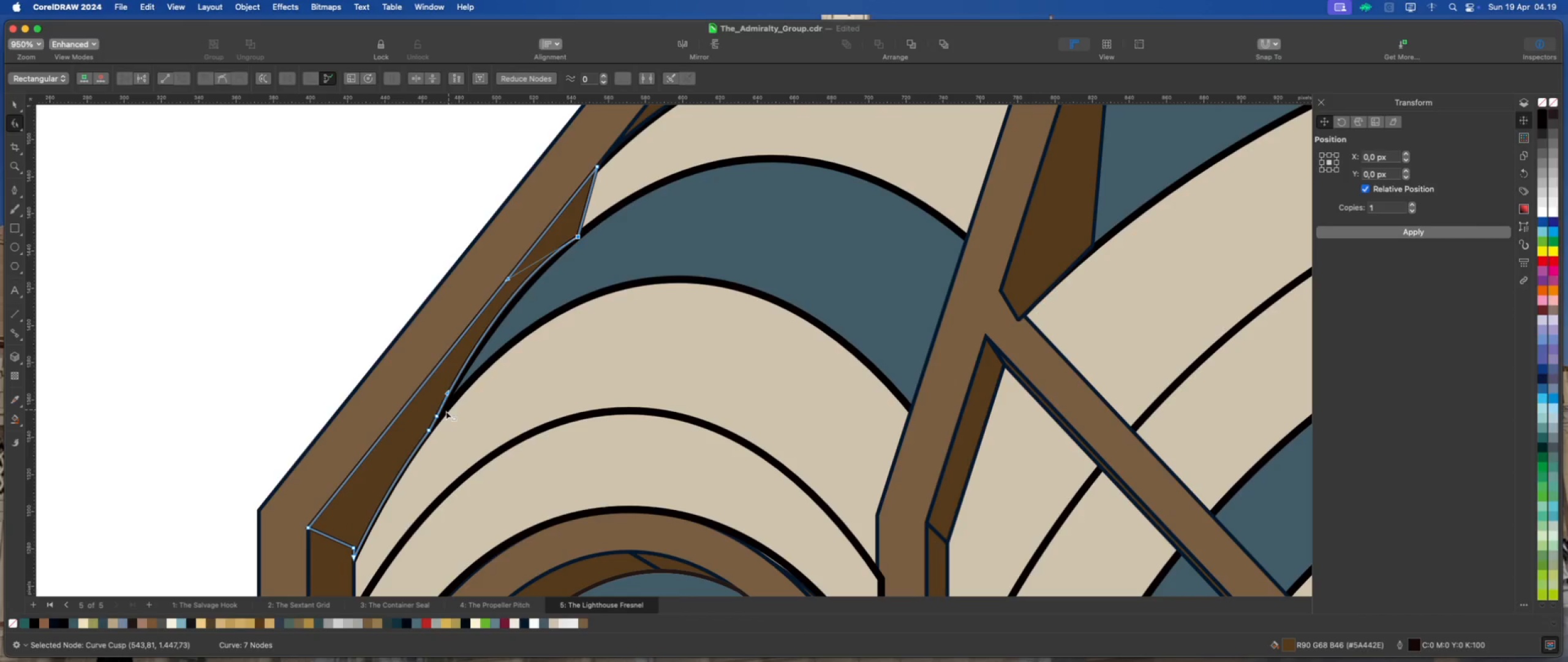 
left_click([437, 415])
 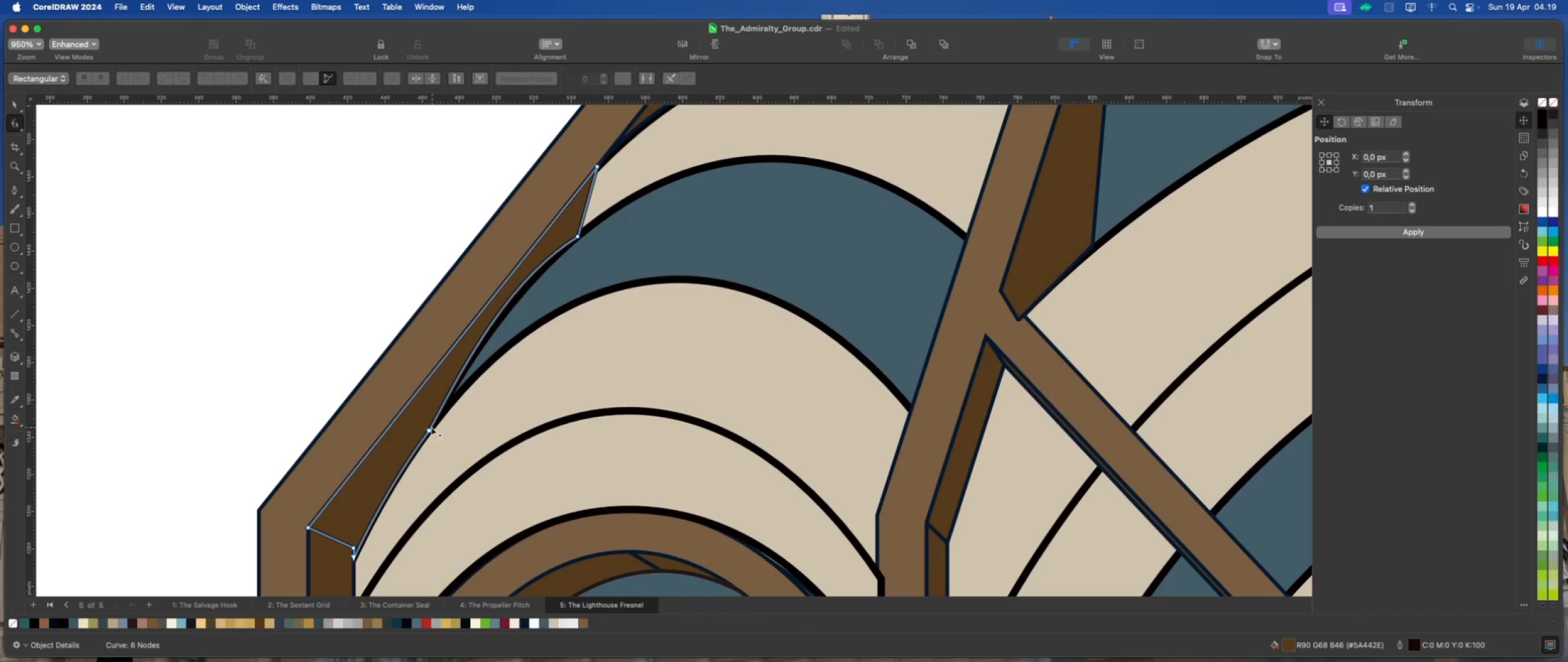 
left_click([428, 430])
 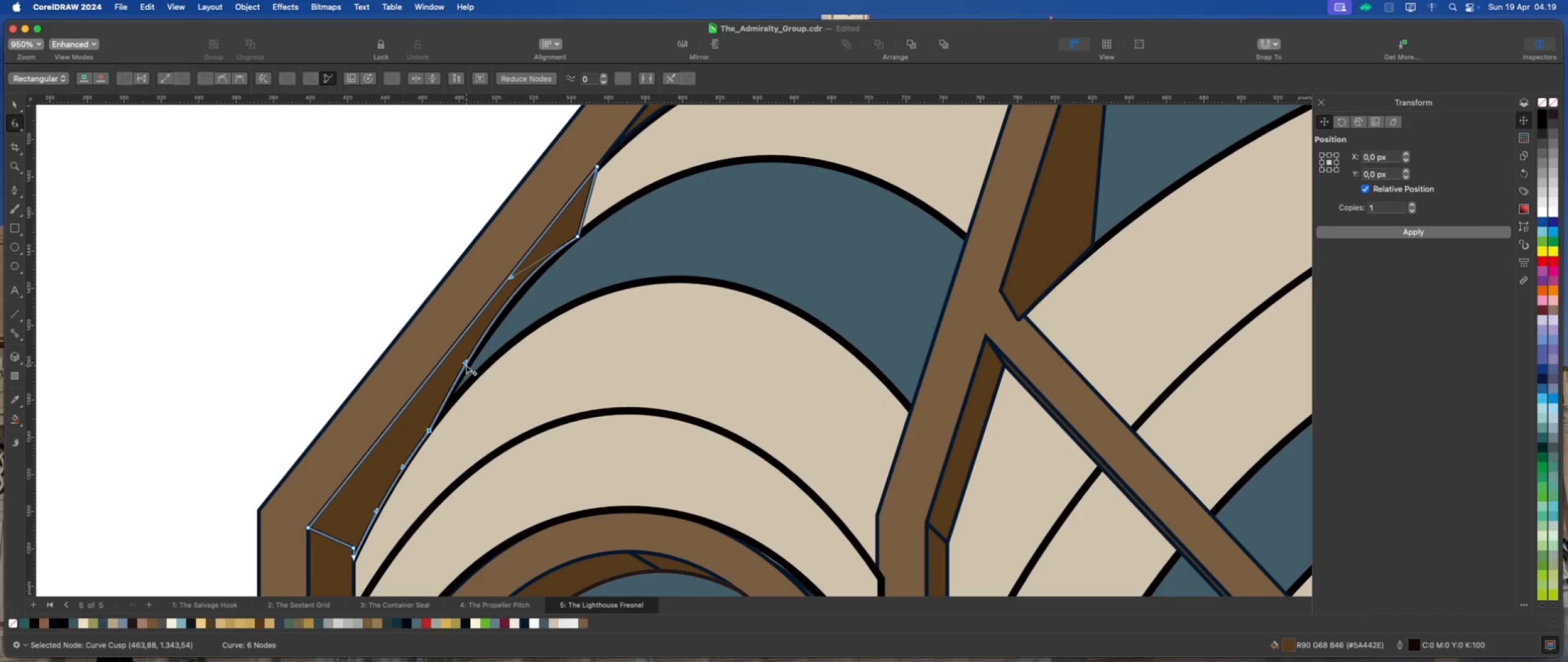 
left_click_drag(start_coordinate=[464, 363], to_coordinate=[454, 363])
 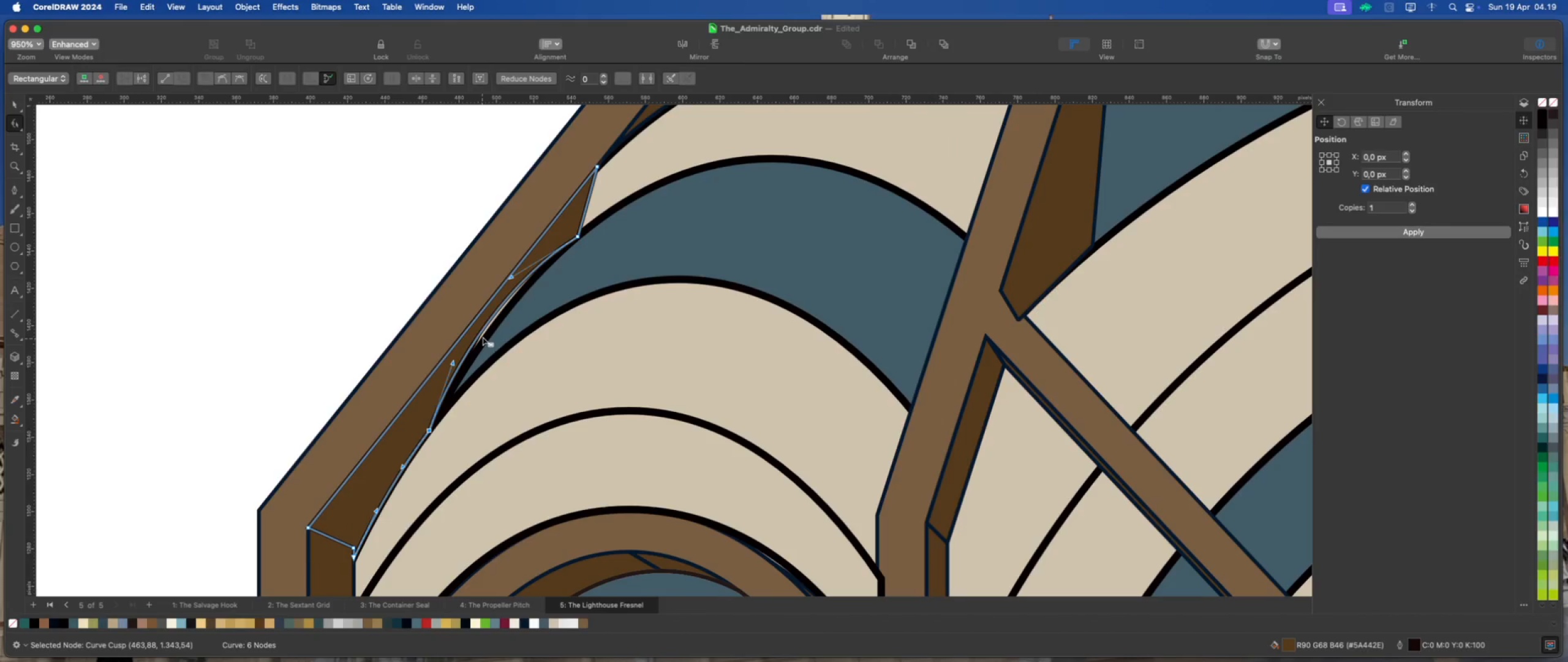 
scroll: coordinate [489, 324], scroll_direction: up, amount: 4.0
 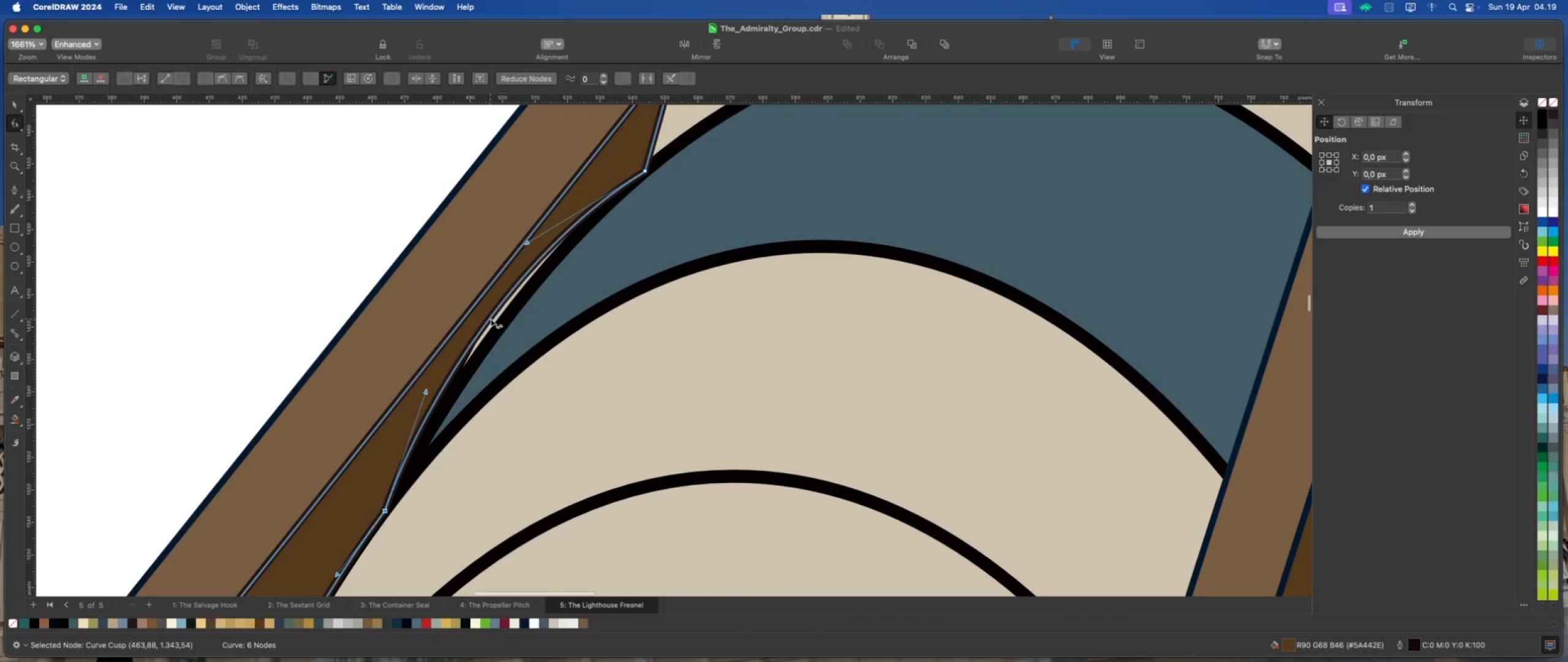 
left_click_drag(start_coordinate=[491, 319], to_coordinate=[498, 321])
 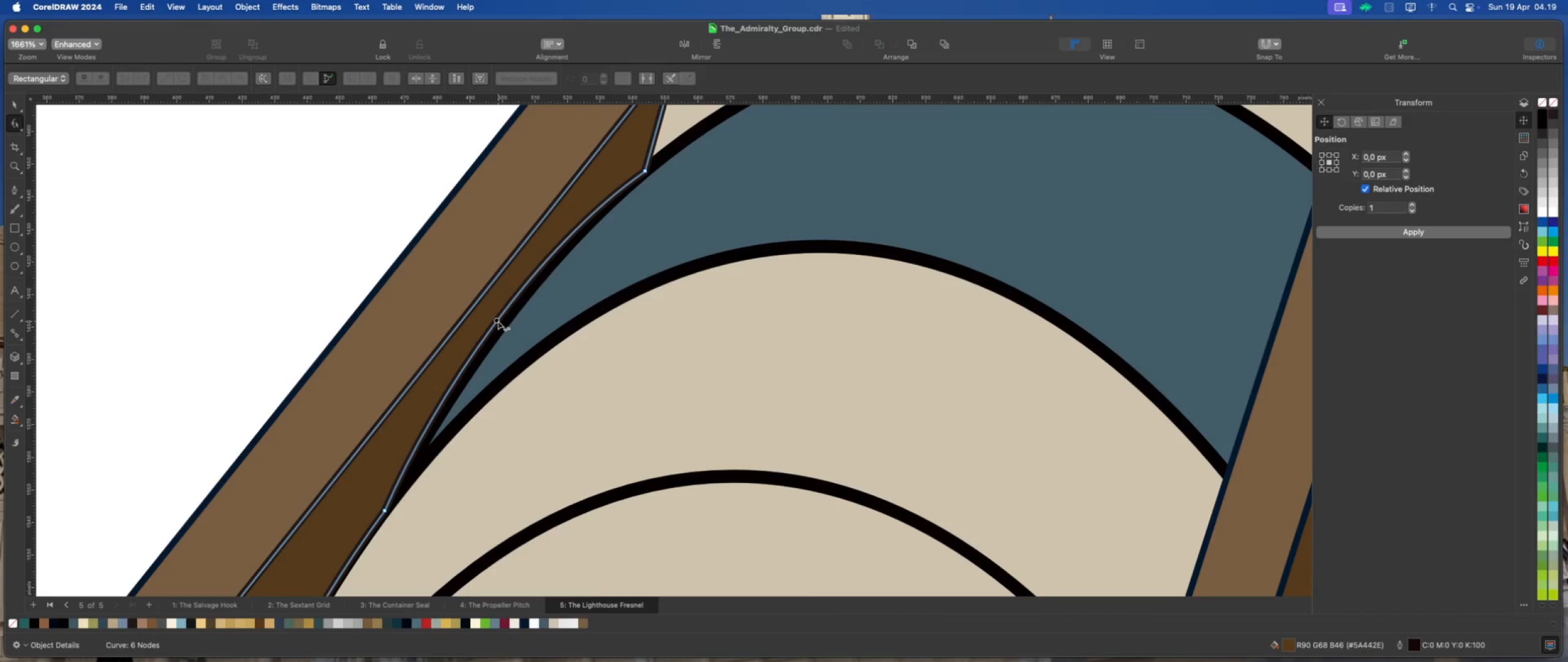 
scroll: coordinate [497, 321], scroll_direction: down, amount: 16.0
 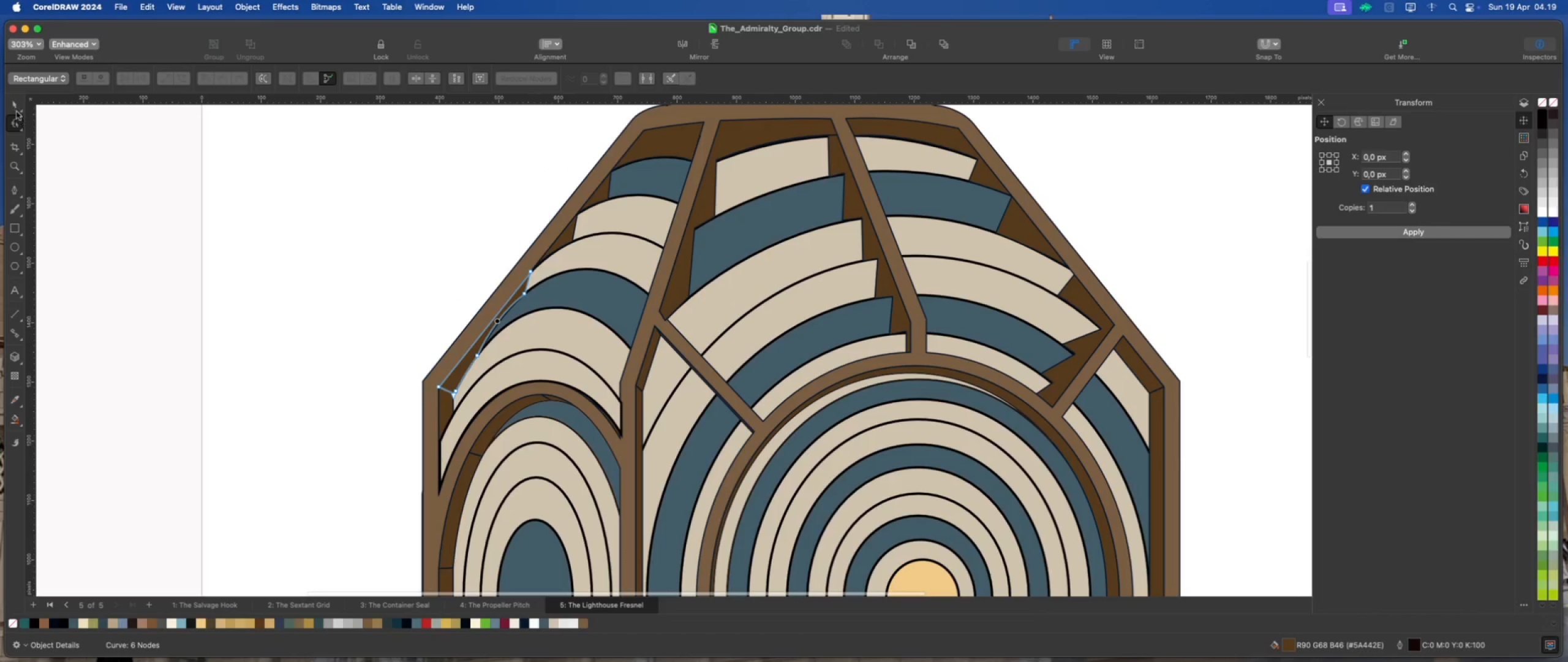 
double_click([151, 176])
 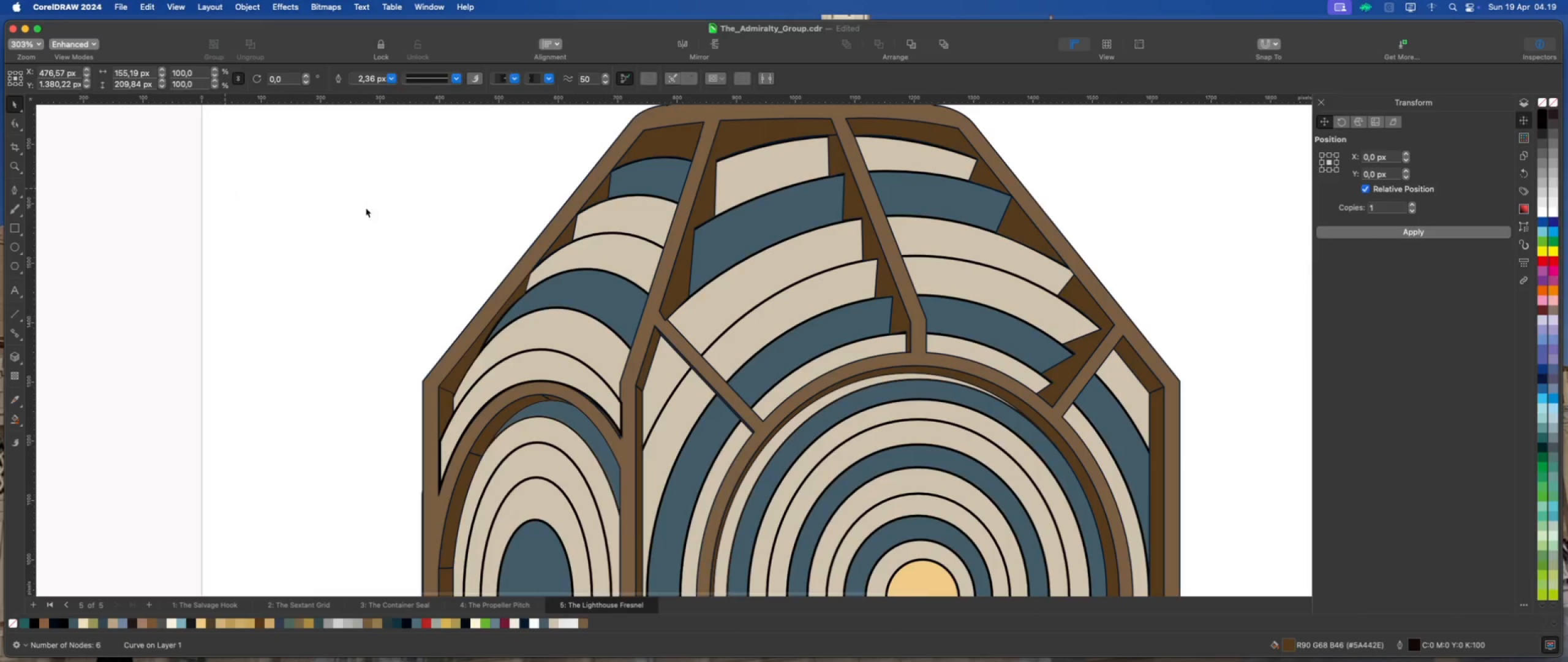 
scroll: coordinate [386, 213], scroll_direction: down, amount: 4.0
 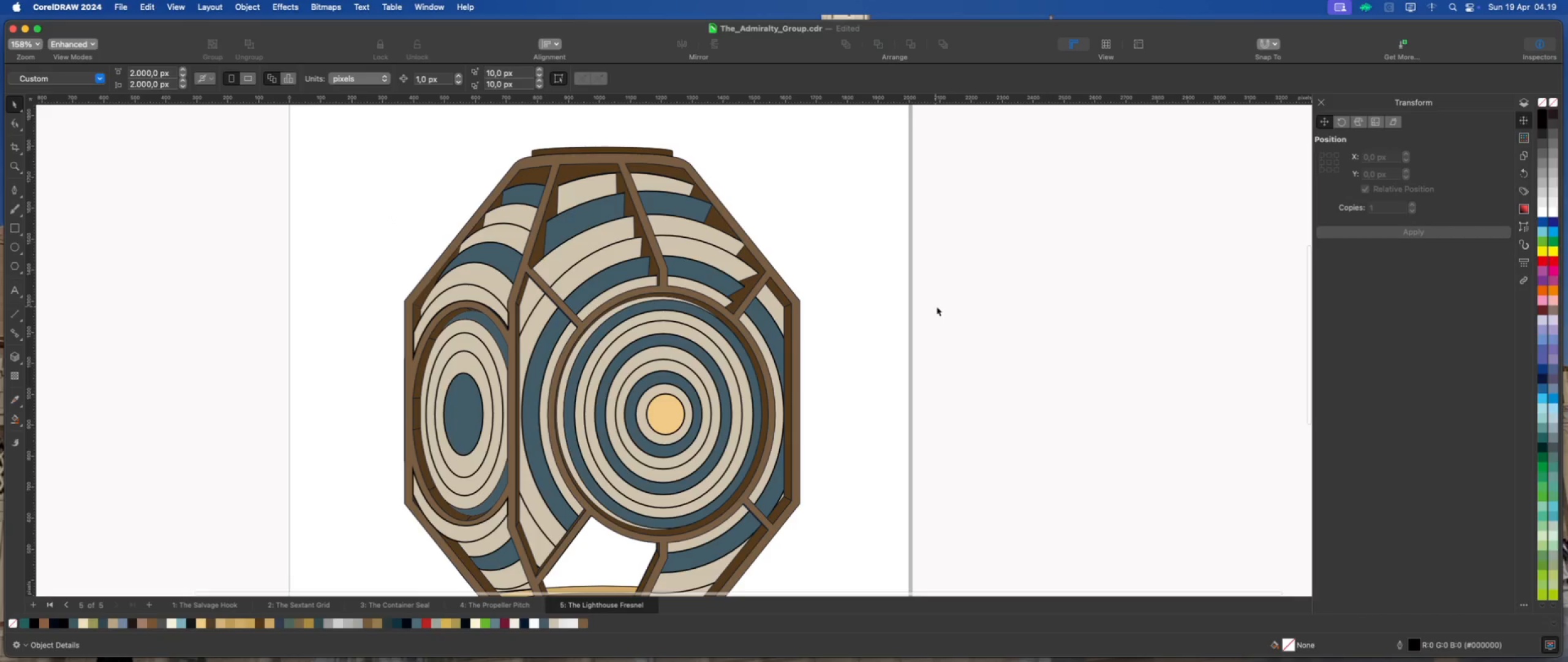 
left_click([959, 302])
 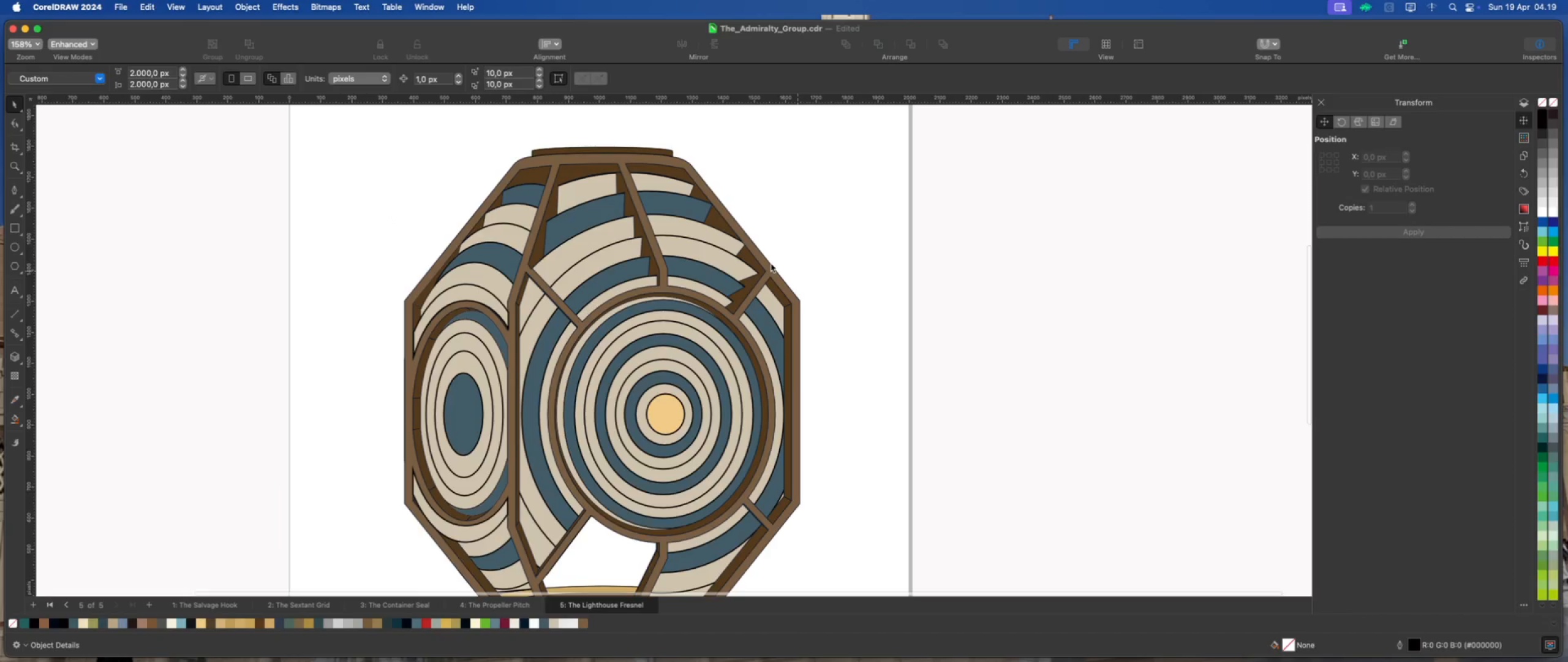 
scroll: coordinate [669, 246], scroll_direction: down, amount: 2.0
 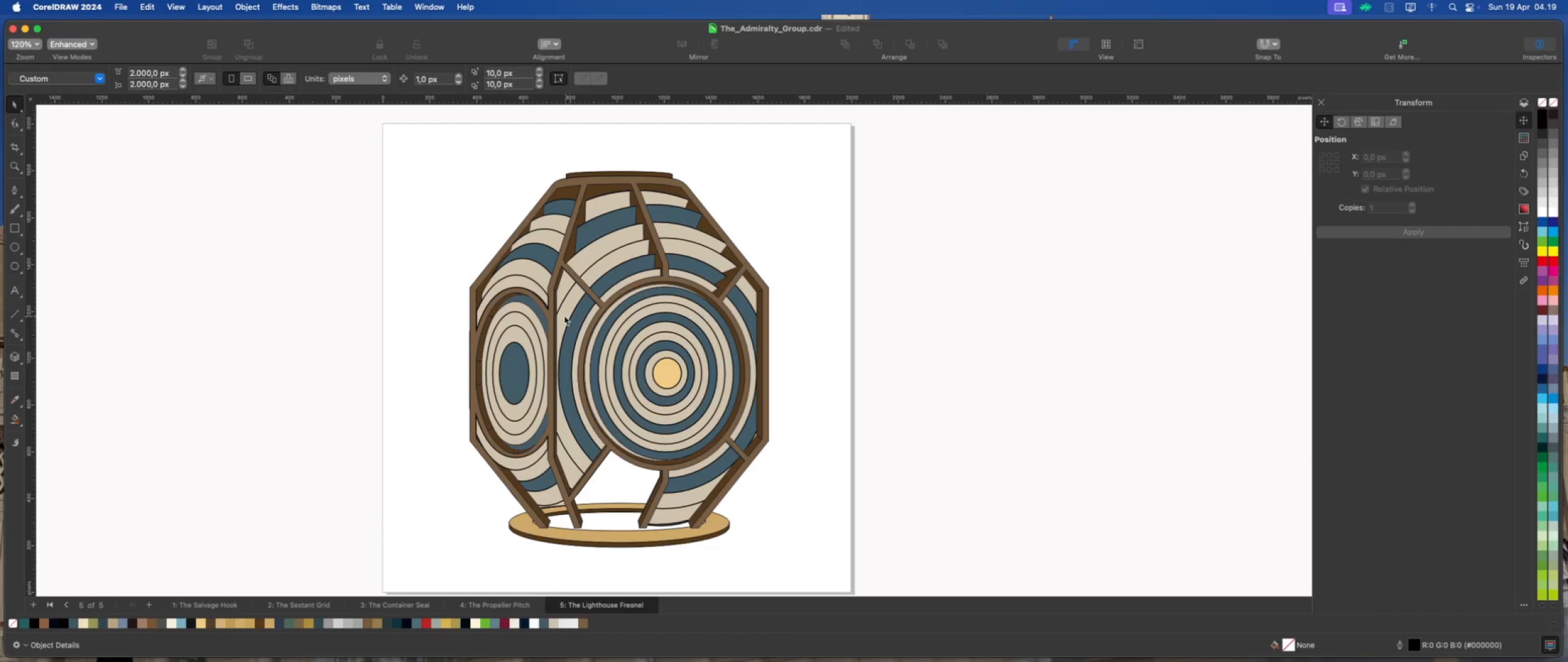 
scroll: coordinate [525, 300], scroll_direction: up, amount: 11.0
 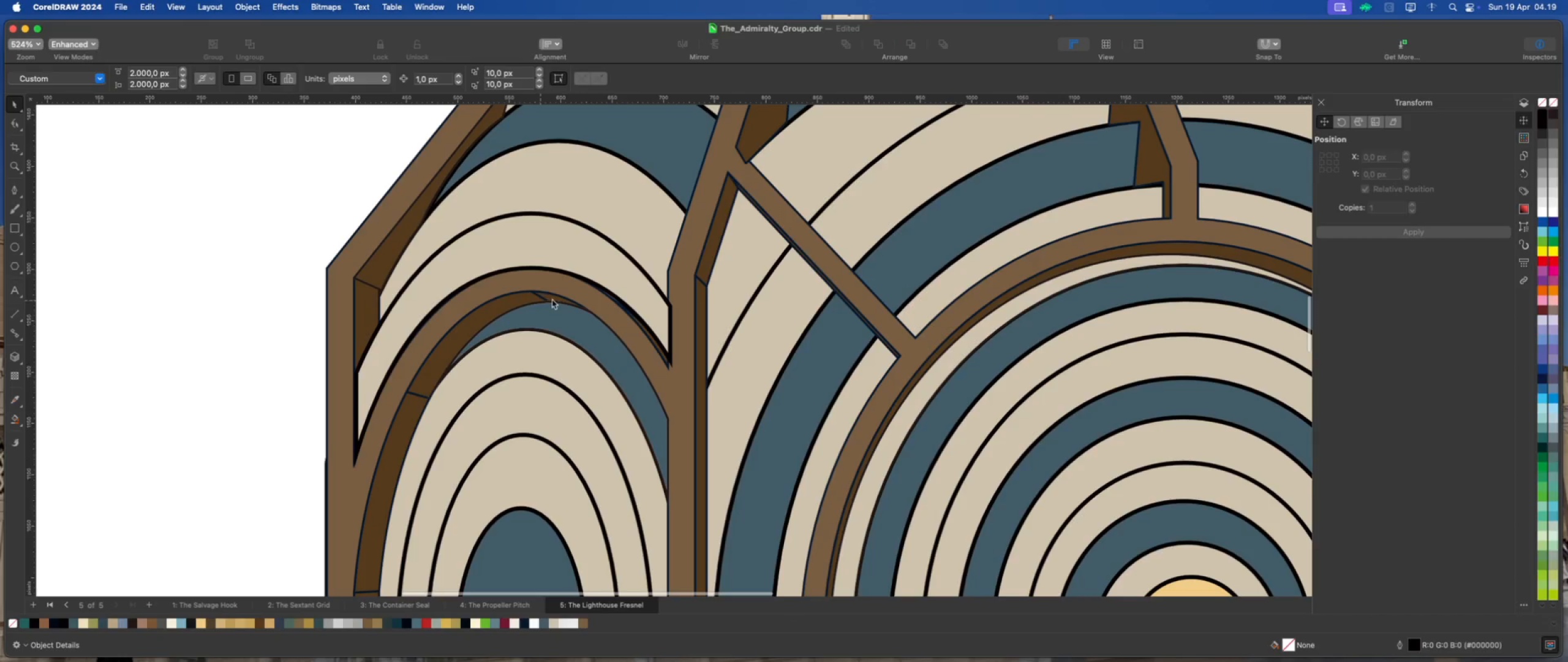 
left_click([552, 299])
 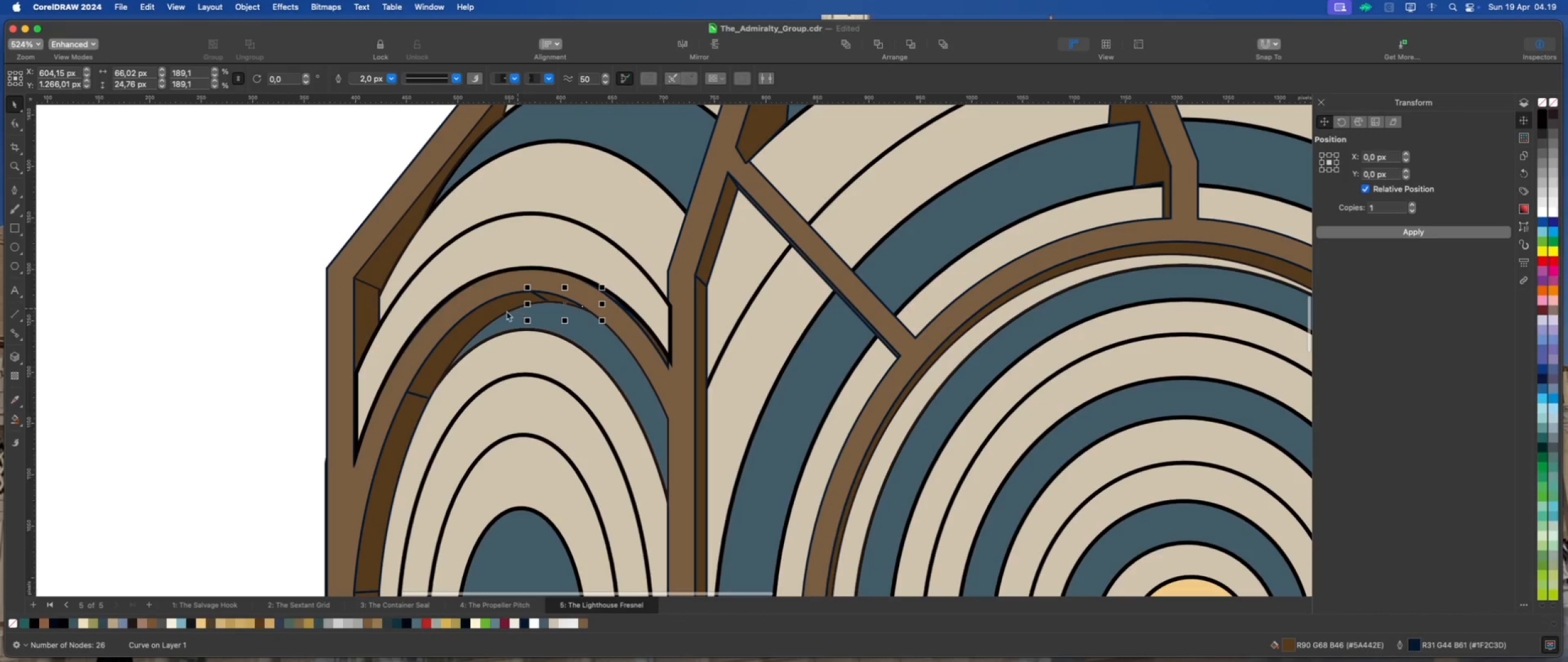 
hold_key(key=ShiftLeft, duration=1.55)
left_click([493, 313])
 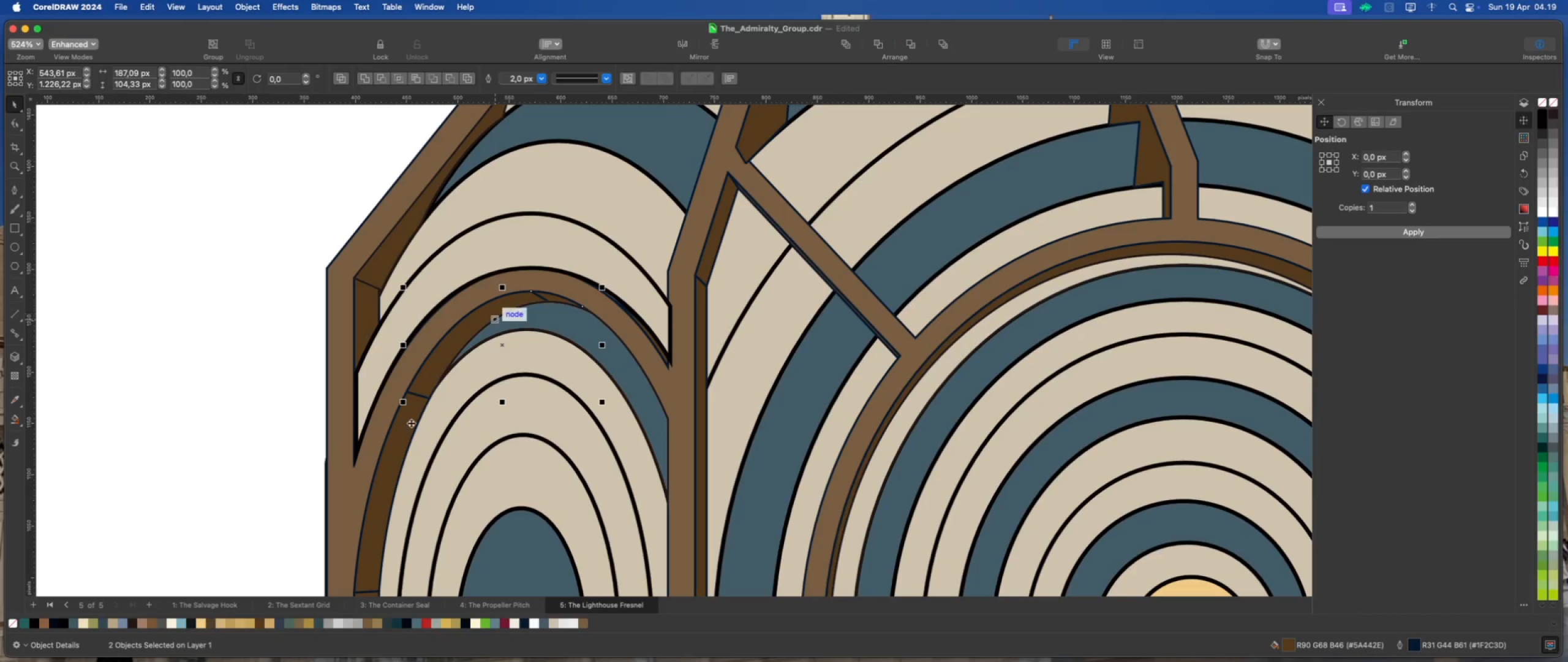 
left_click([407, 425])
 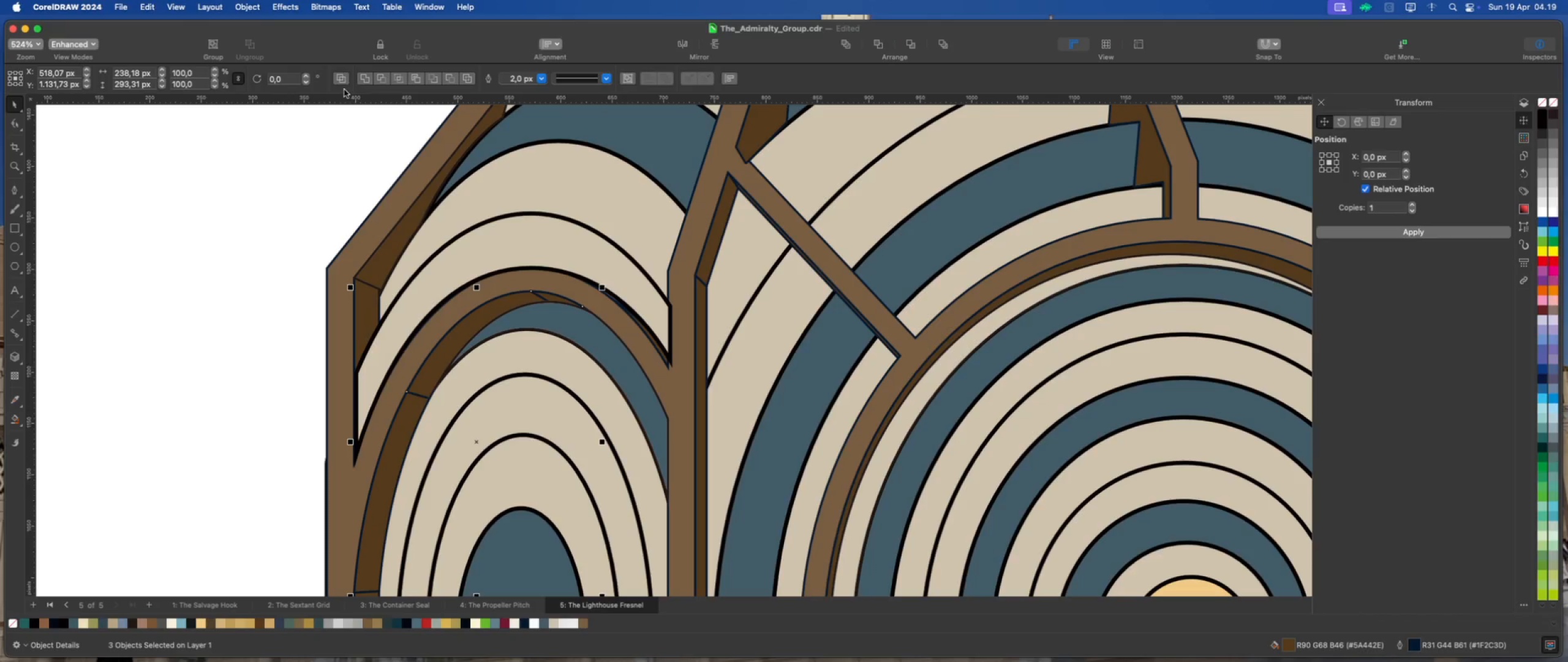 
left_click([368, 78])
 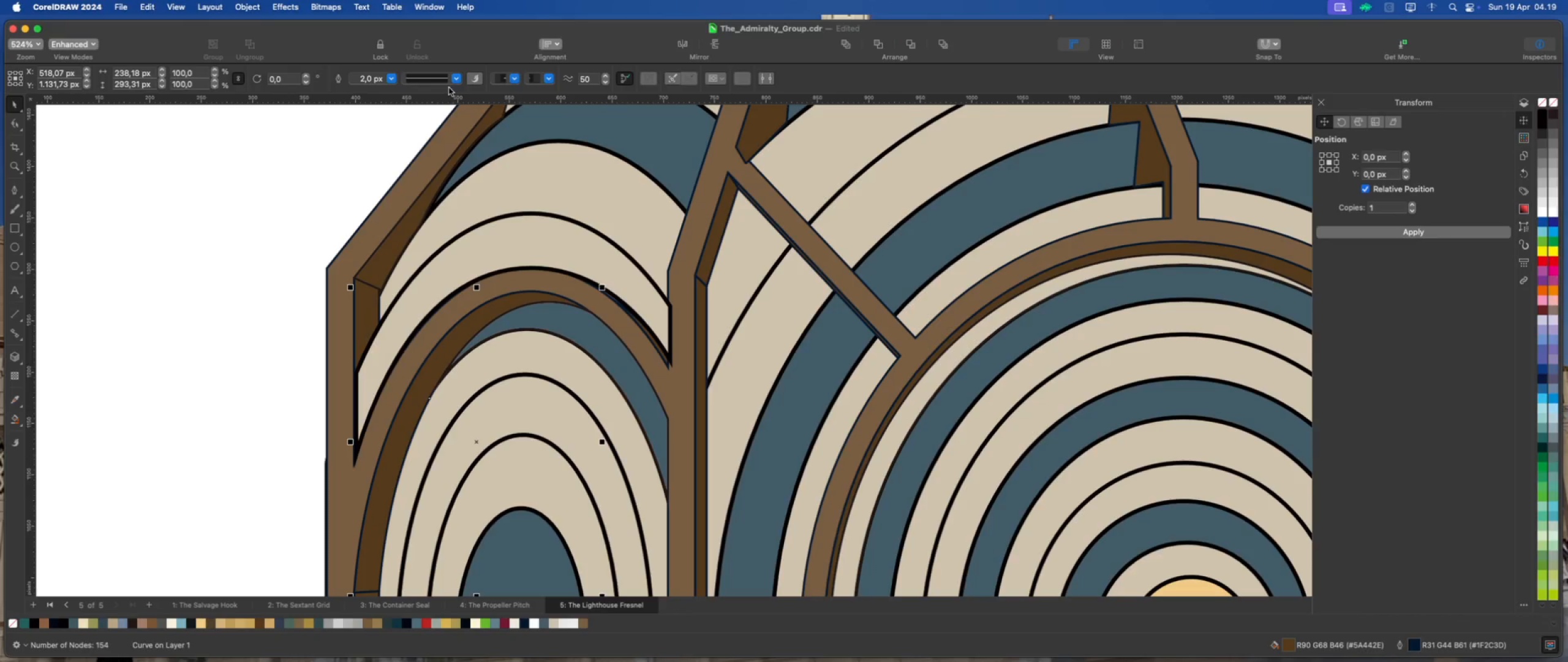 
scroll: coordinate [447, 238], scroll_direction: down, amount: 7.0
 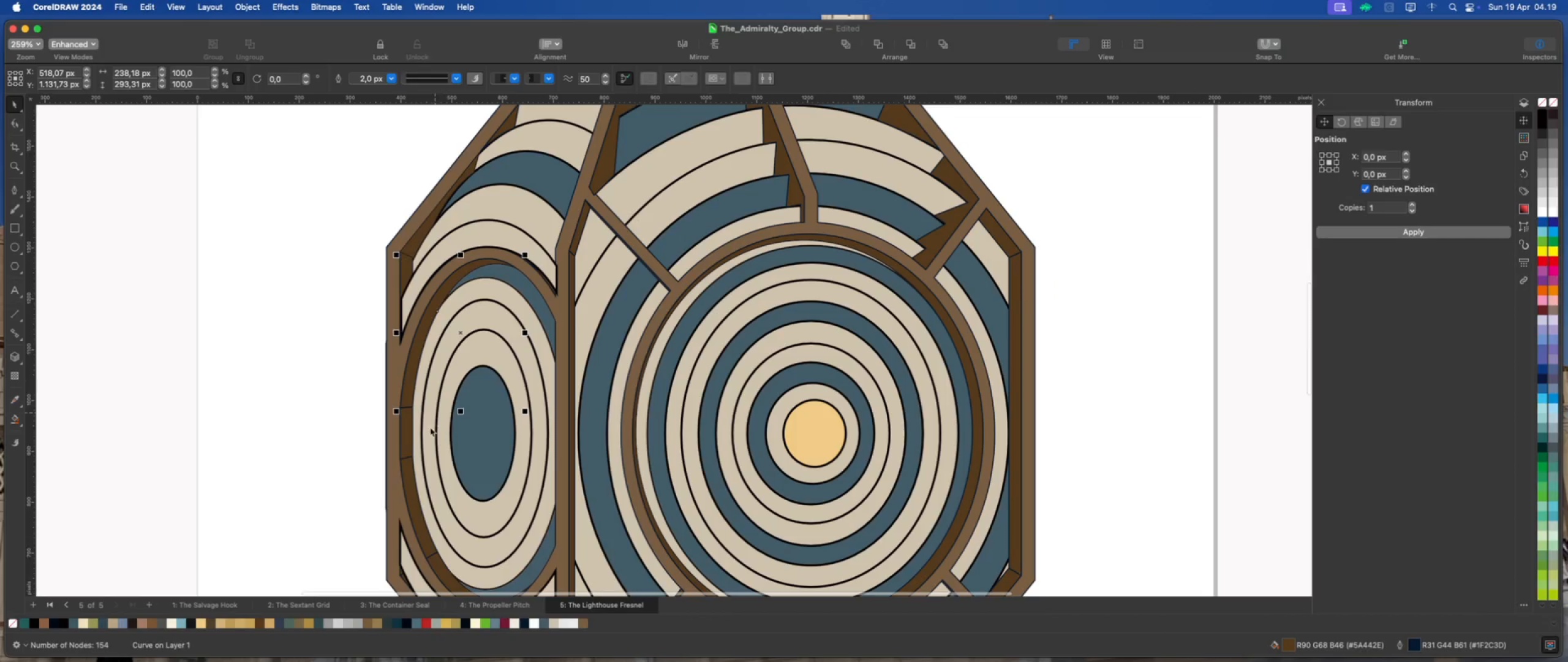 
scroll: coordinate [398, 469], scroll_direction: up, amount: 1.0
 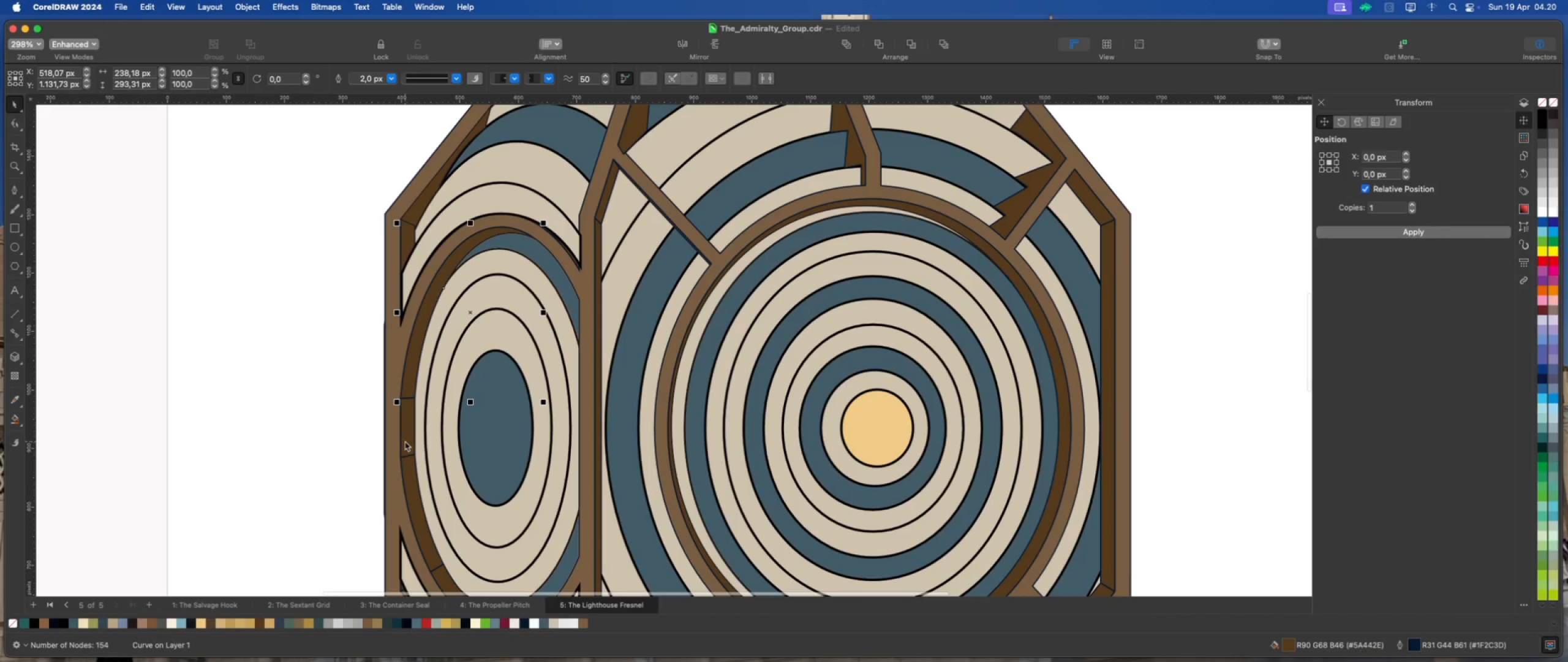 
hold_key(key=ShiftLeft, duration=1.3)
left_click([405, 441])
 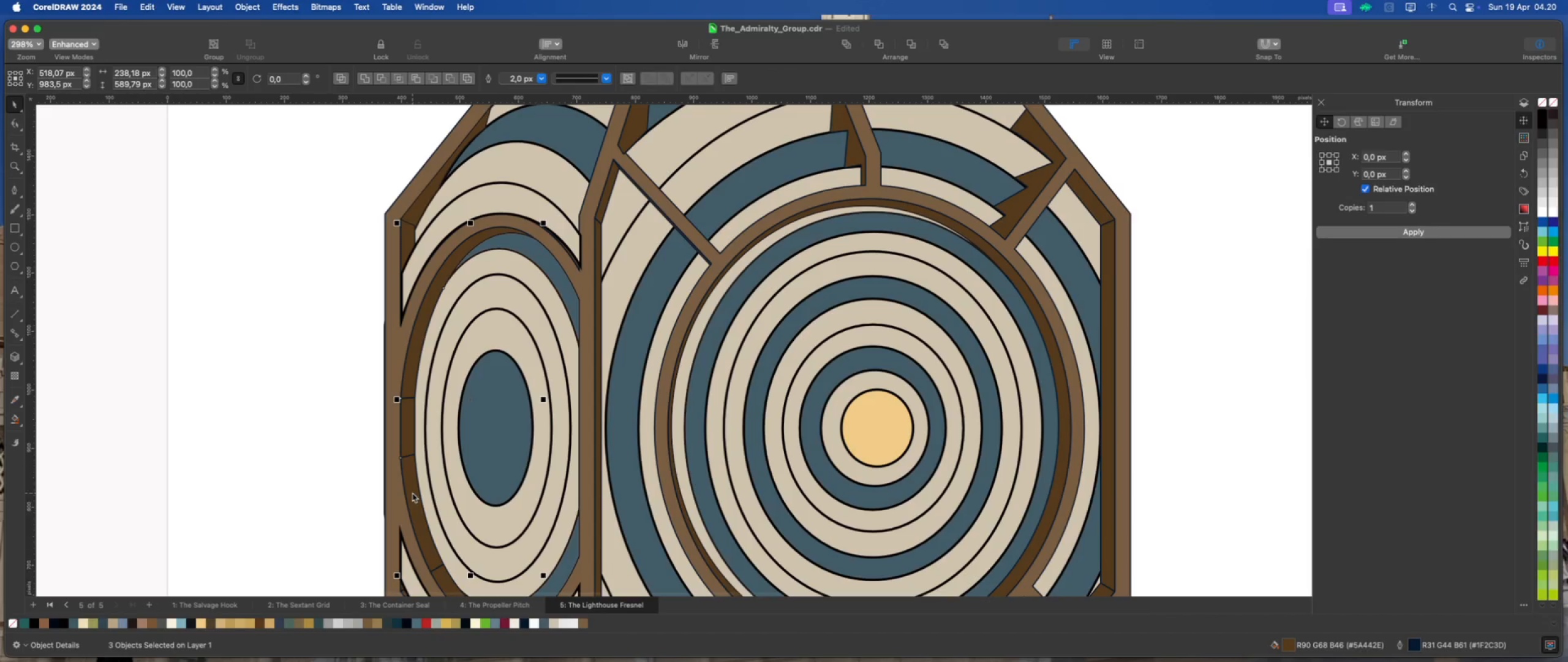 
scroll: coordinate [423, 341], scroll_direction: down, amount: 5.0
 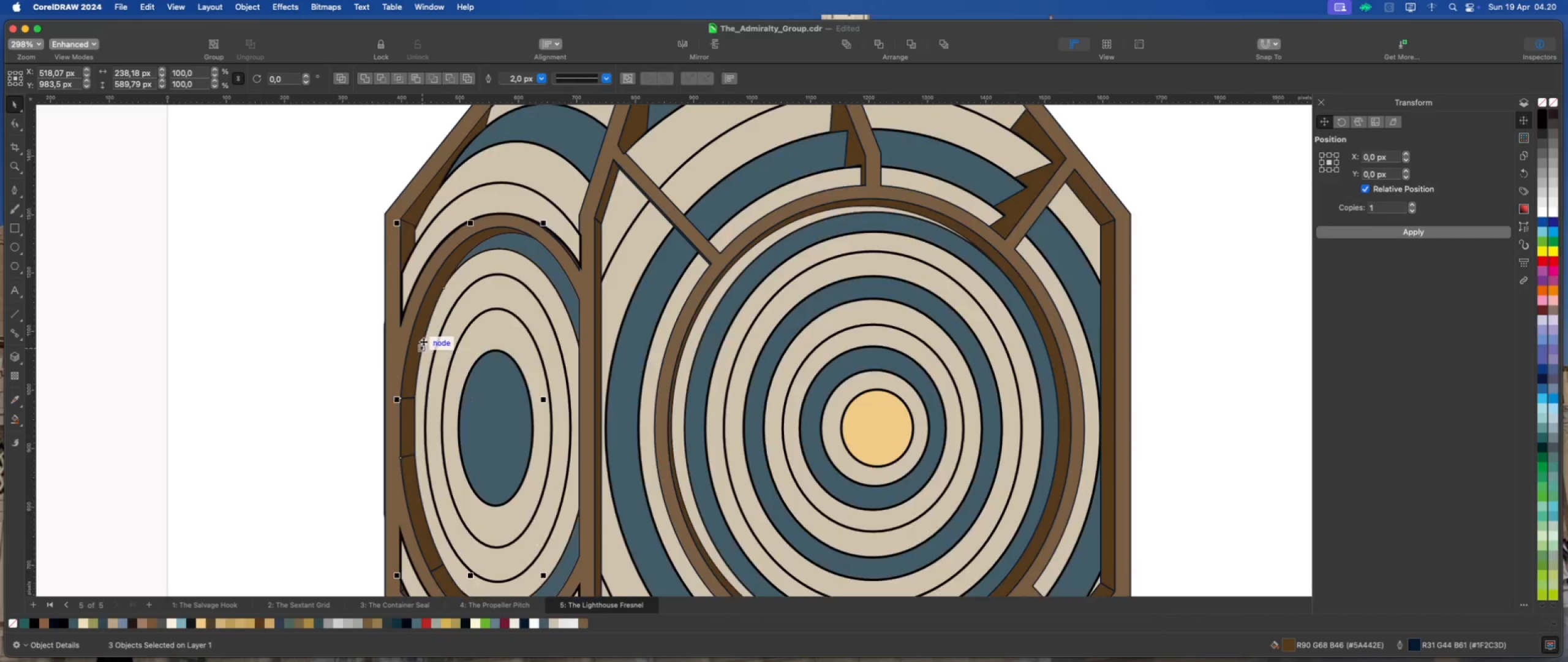 
scroll: coordinate [434, 442], scroll_direction: up, amount: 4.0
 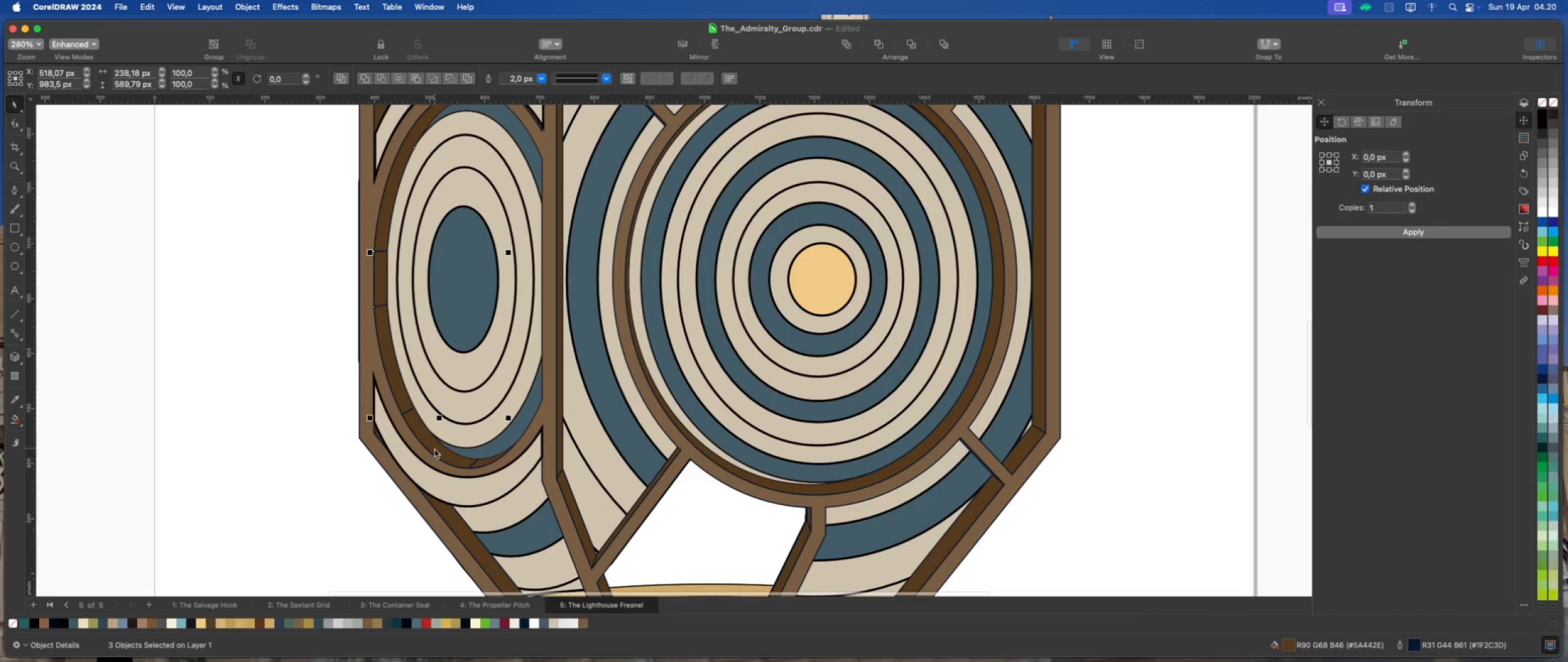 
hold_key(key=ShiftLeft, duration=0.61)
left_click([435, 449])
 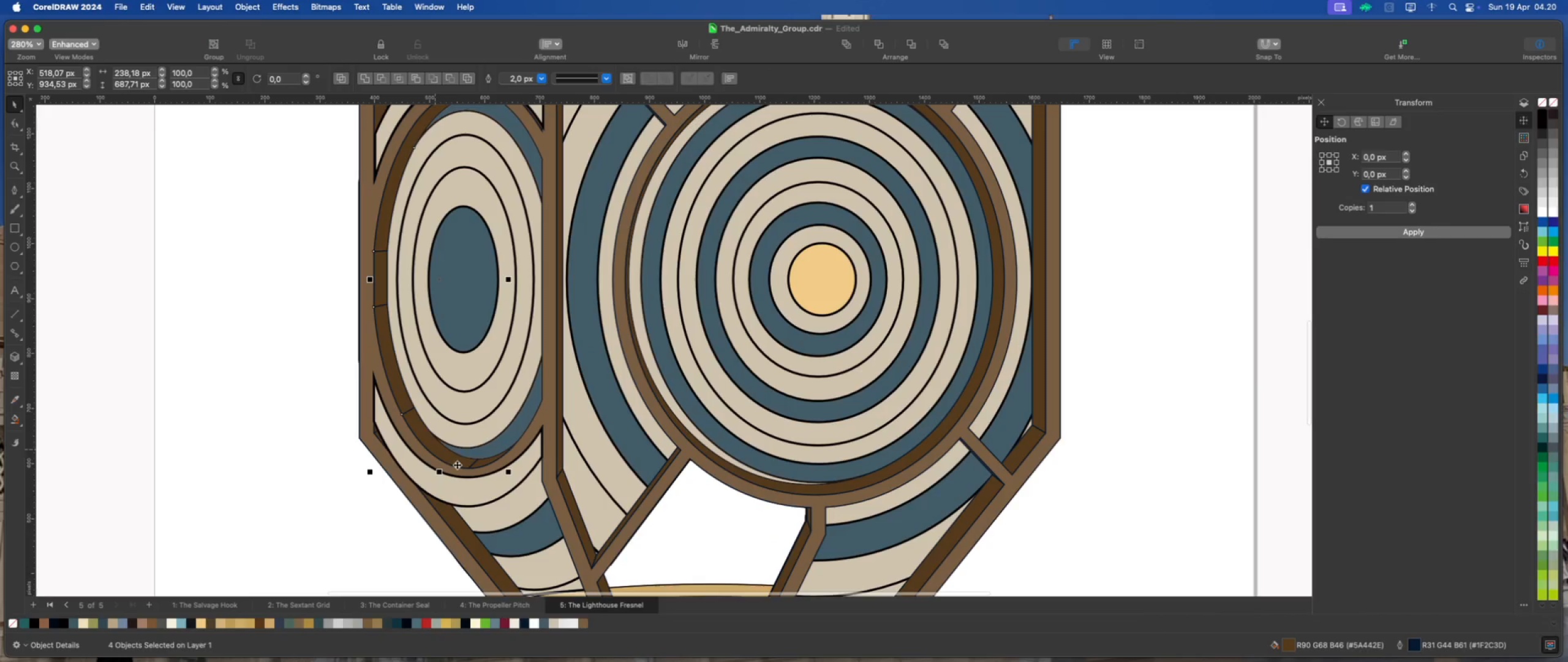 
scroll: coordinate [475, 465], scroll_direction: up, amount: 4.0
 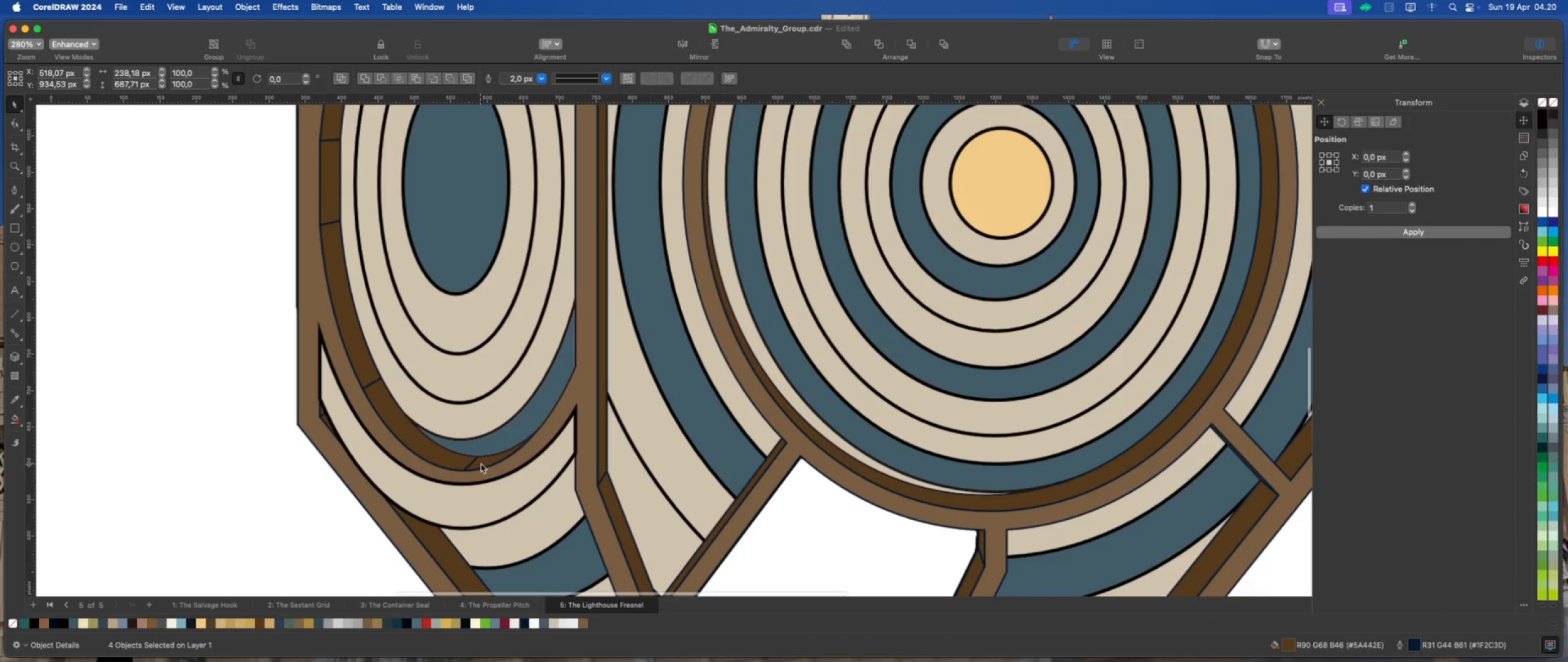 
hold_key(key=ShiftLeft, duration=0.86)
left_click([483, 462])
 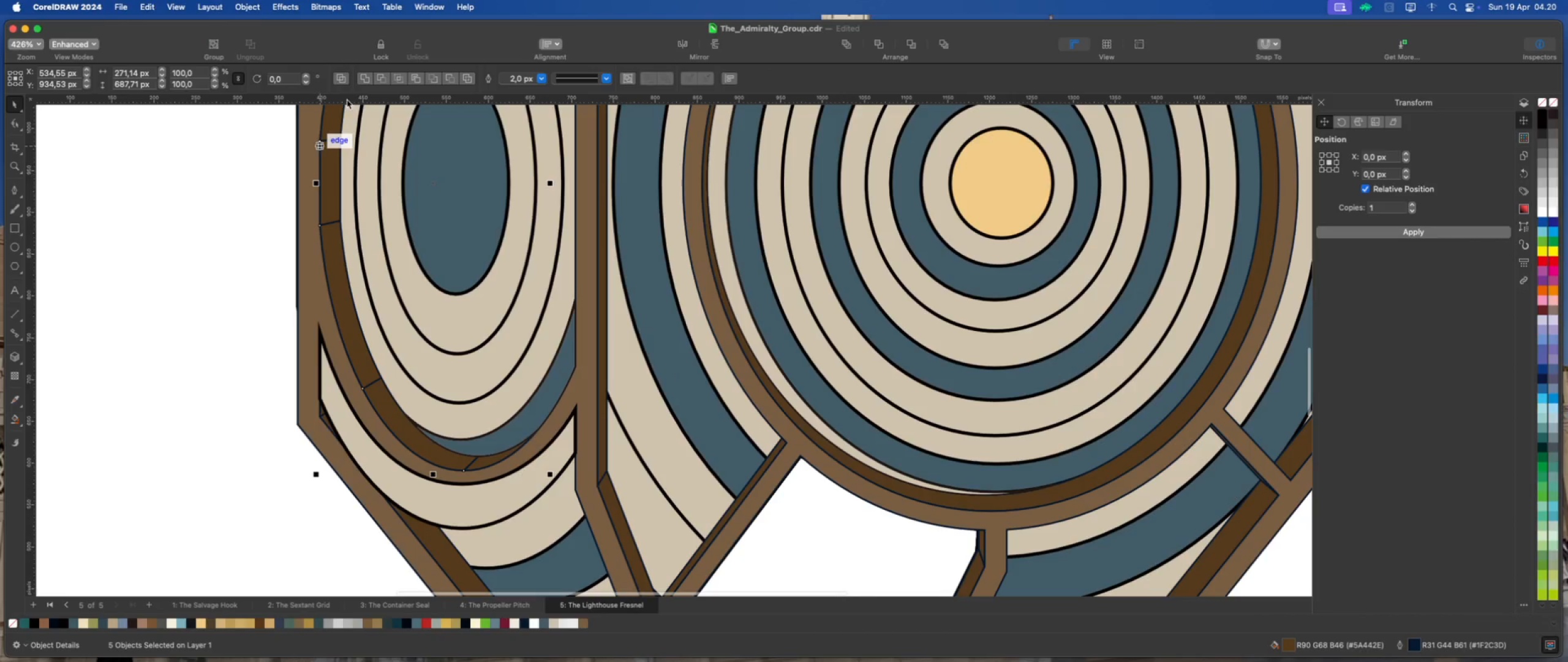 
left_click([363, 80])
 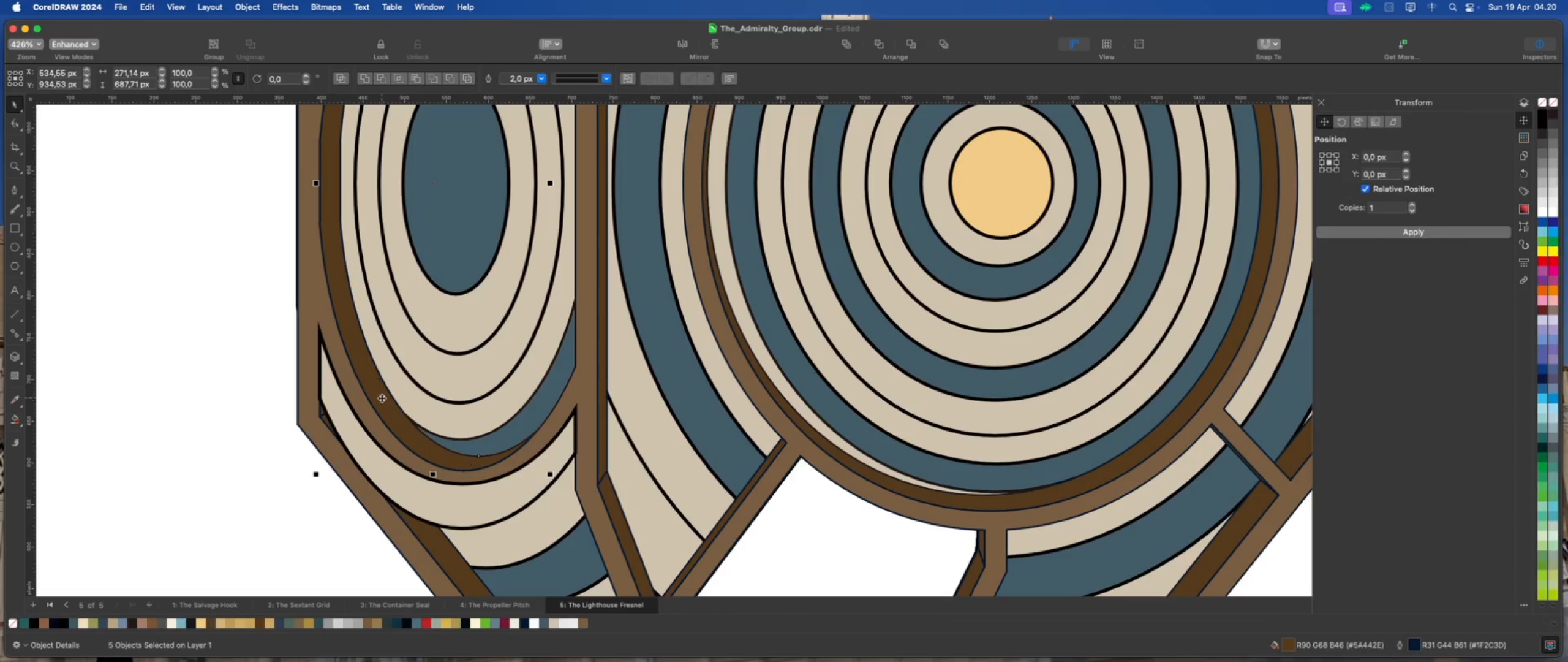 
scroll: coordinate [357, 407], scroll_direction: down, amount: 4.0
 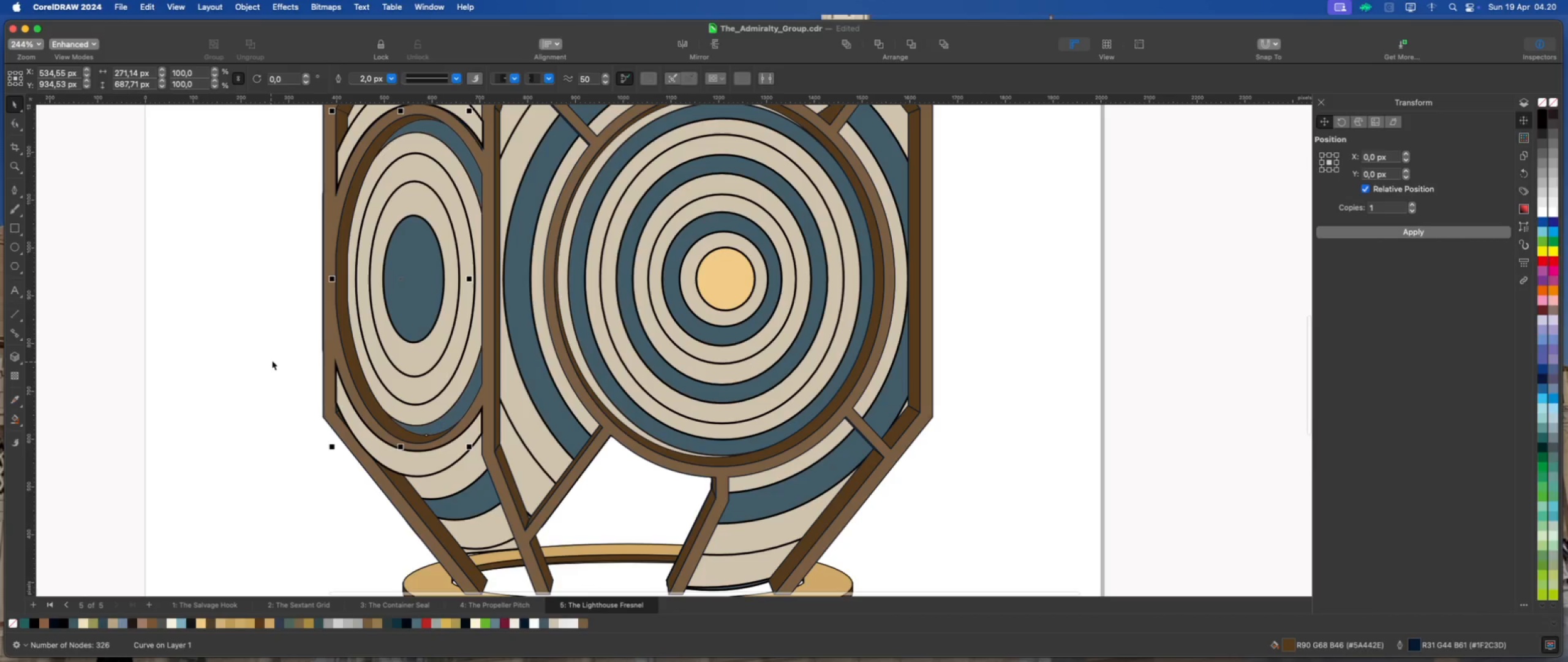 
left_click([274, 360])
 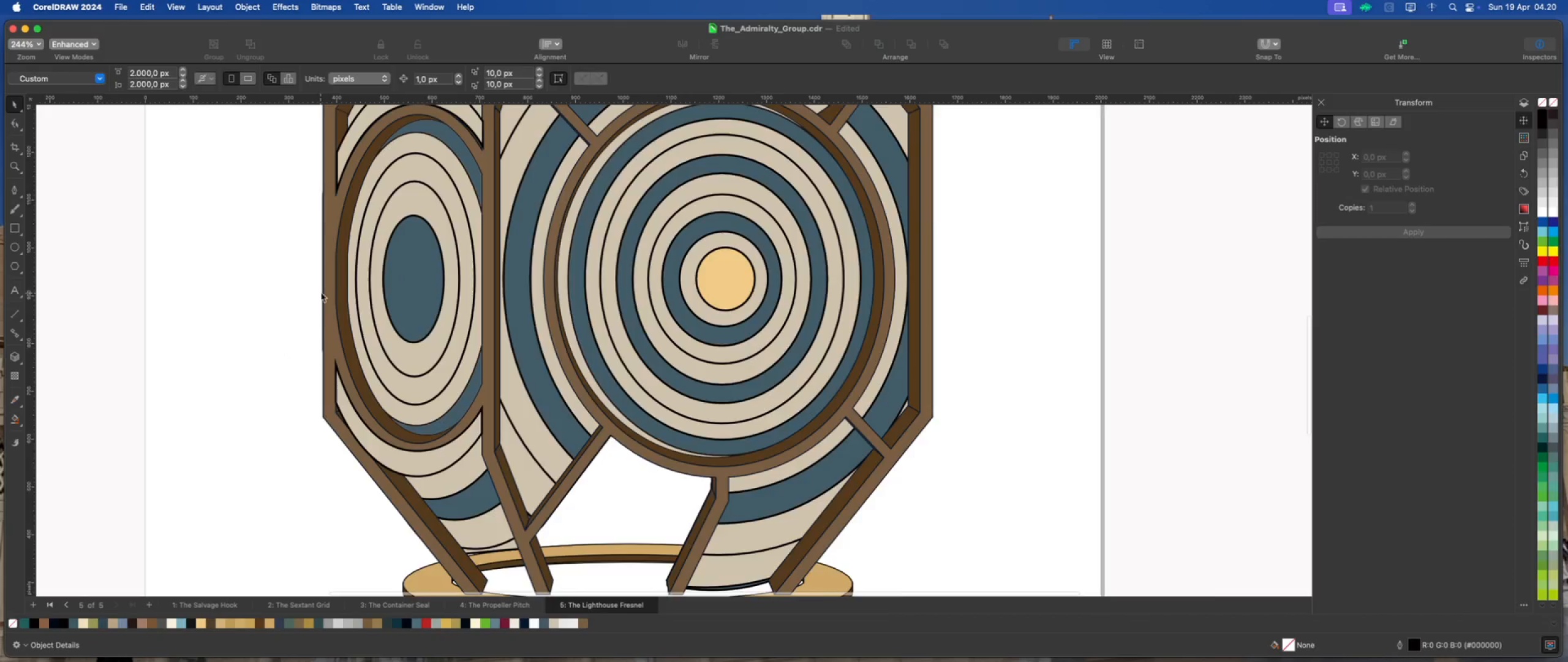 
scroll: coordinate [322, 435], scroll_direction: up, amount: 8.0
 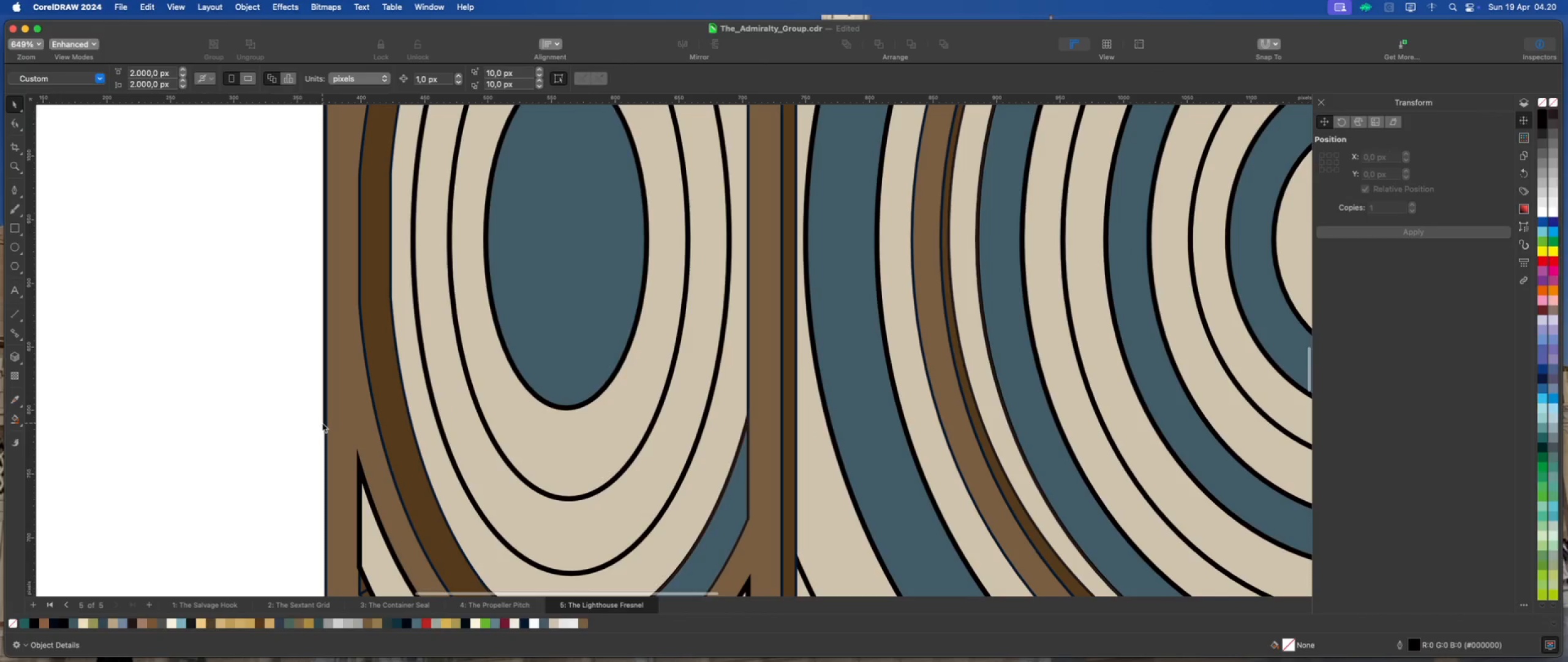 
left_click([322, 423])
 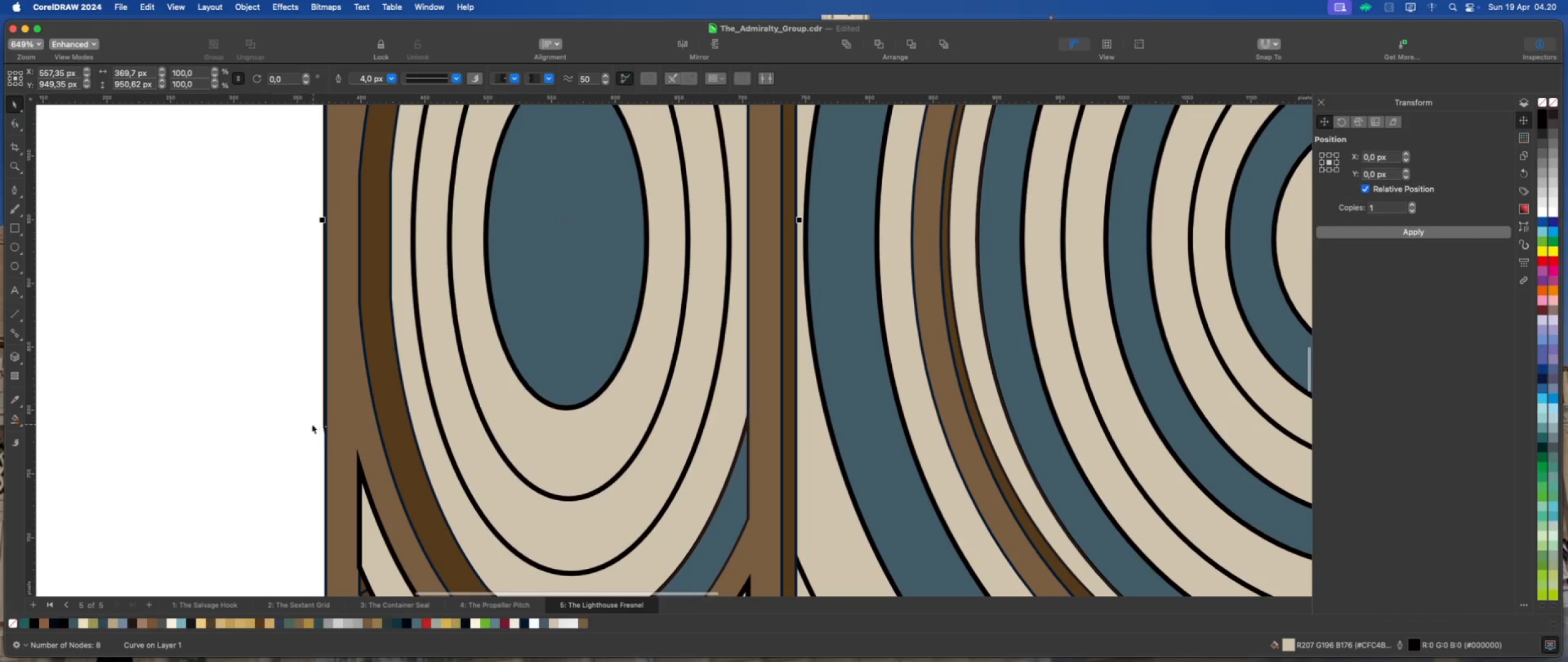 
scroll: coordinate [295, 417], scroll_direction: down, amount: 6.0
 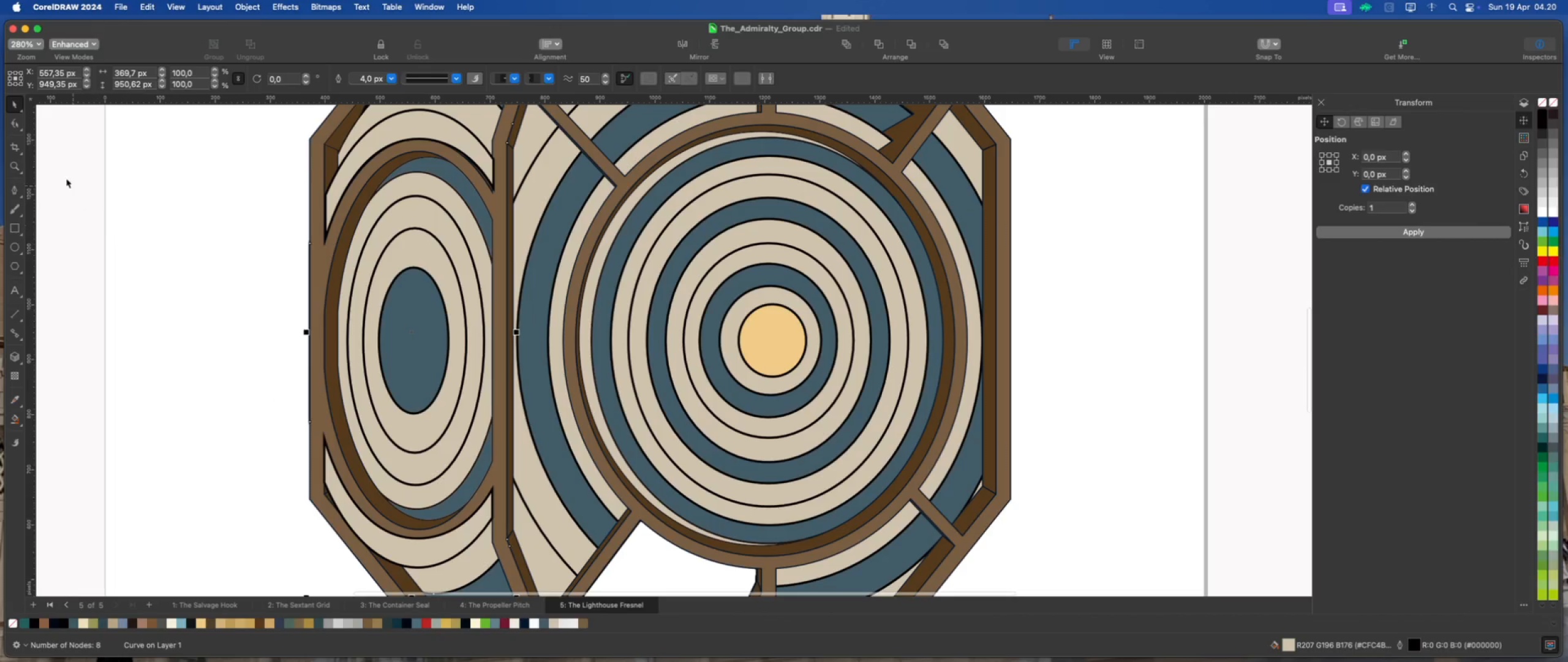 
left_click([18, 127])
 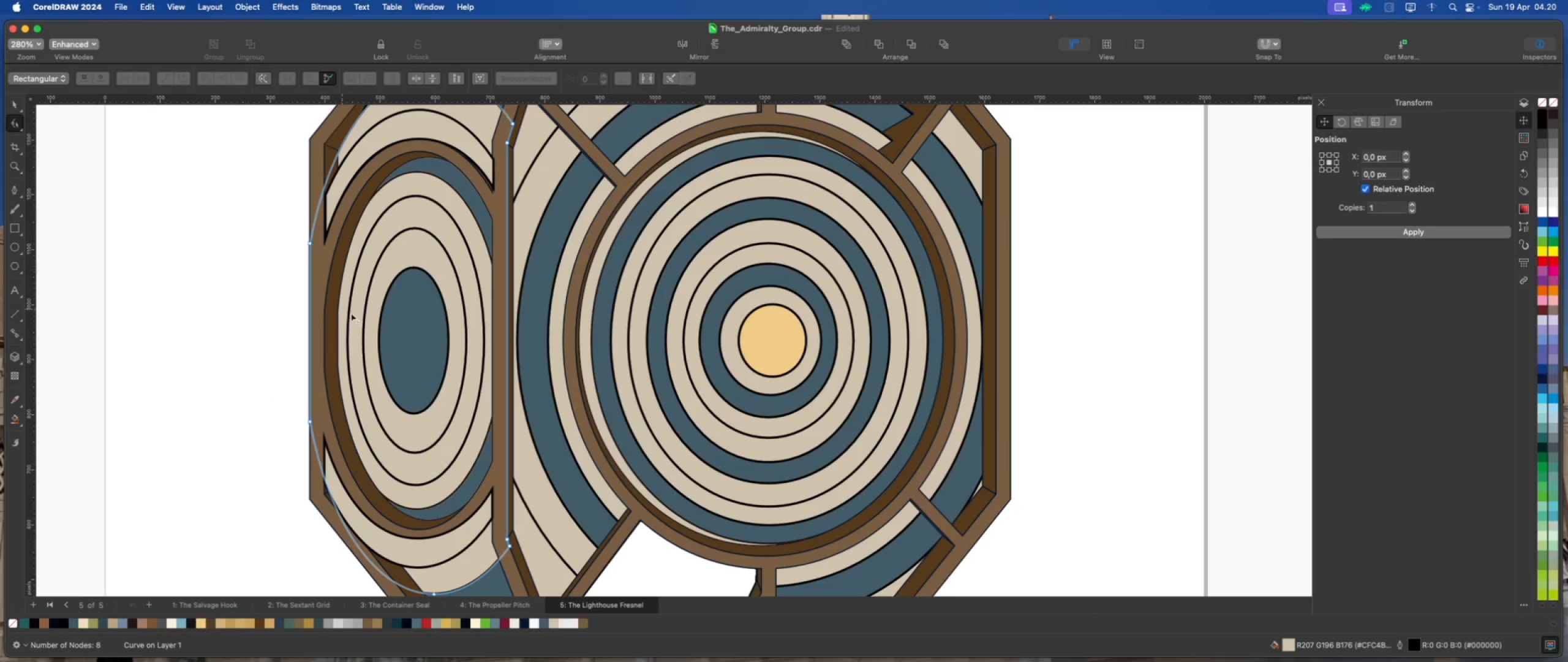 
scroll: coordinate [362, 319], scroll_direction: down, amount: 1.0
 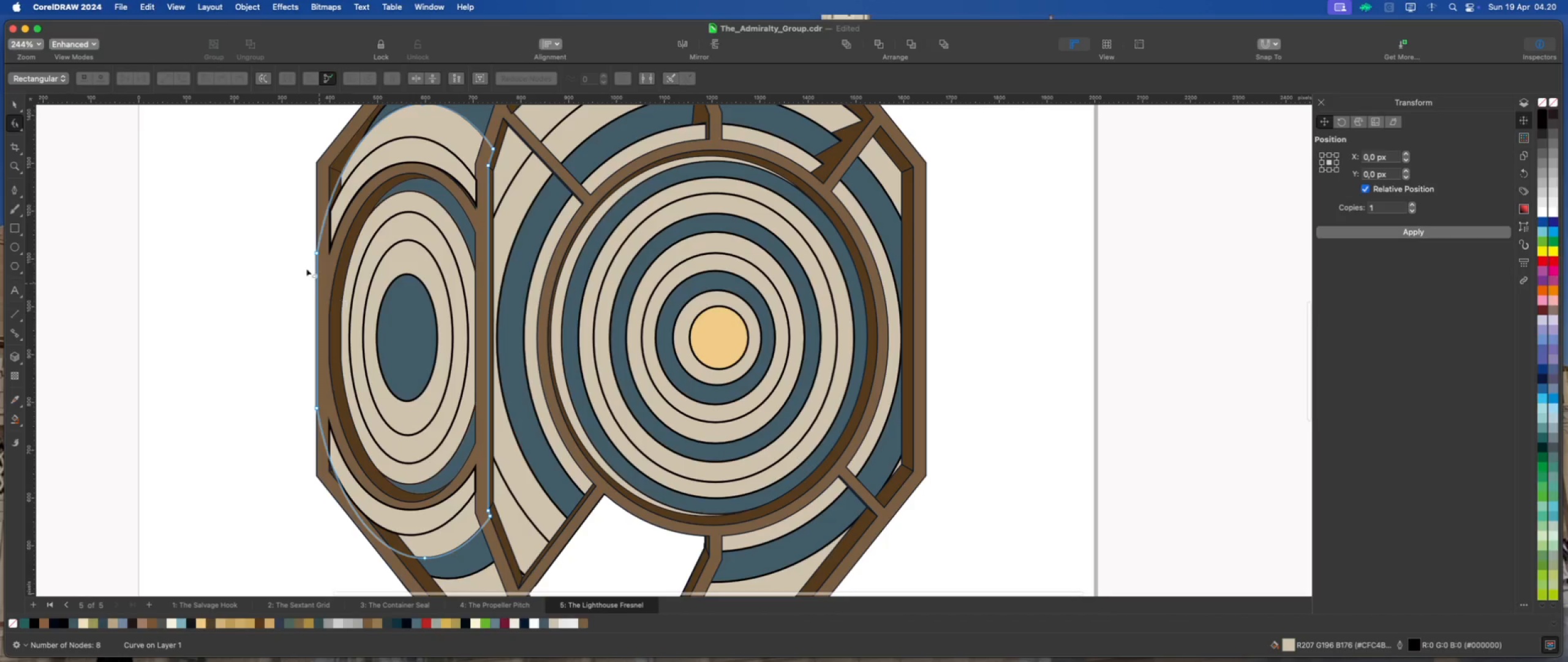 
scroll: coordinate [306, 267], scroll_direction: up, amount: 1.0
 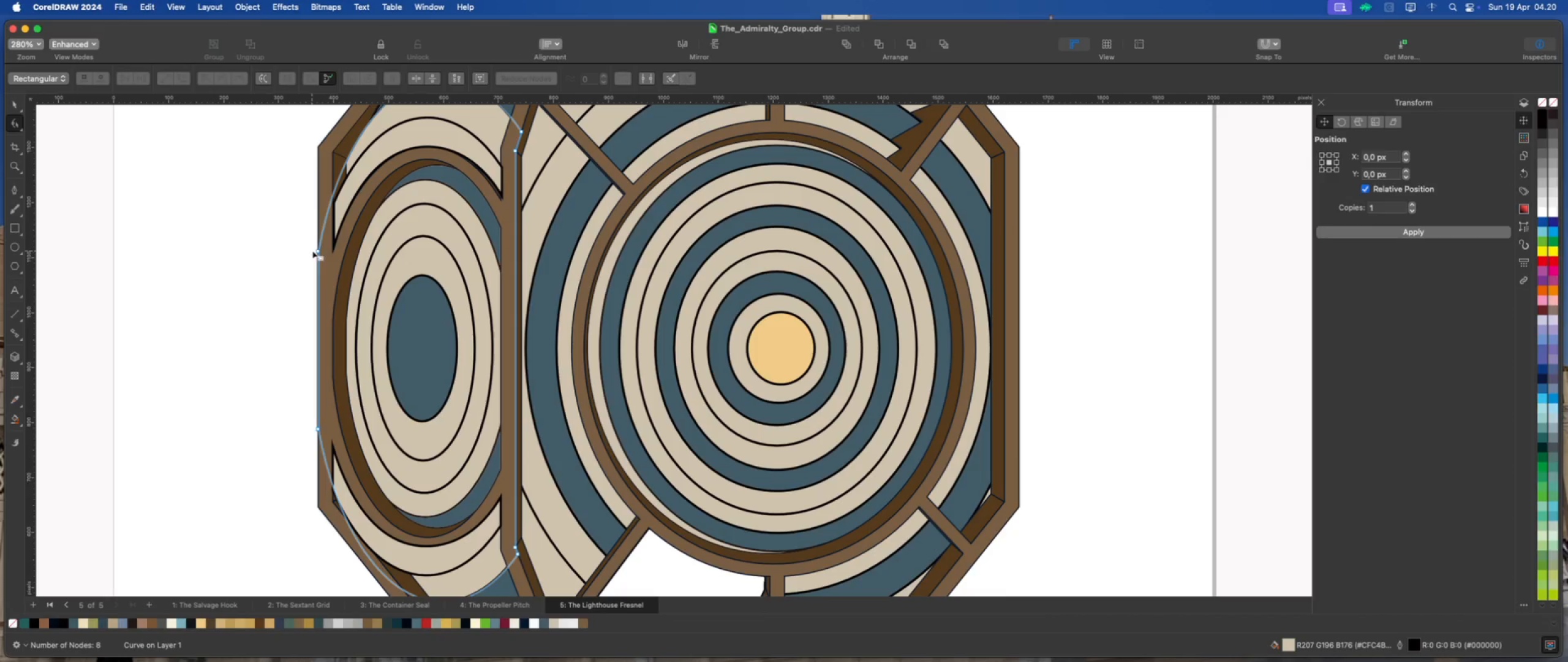 
wait(6.59)
 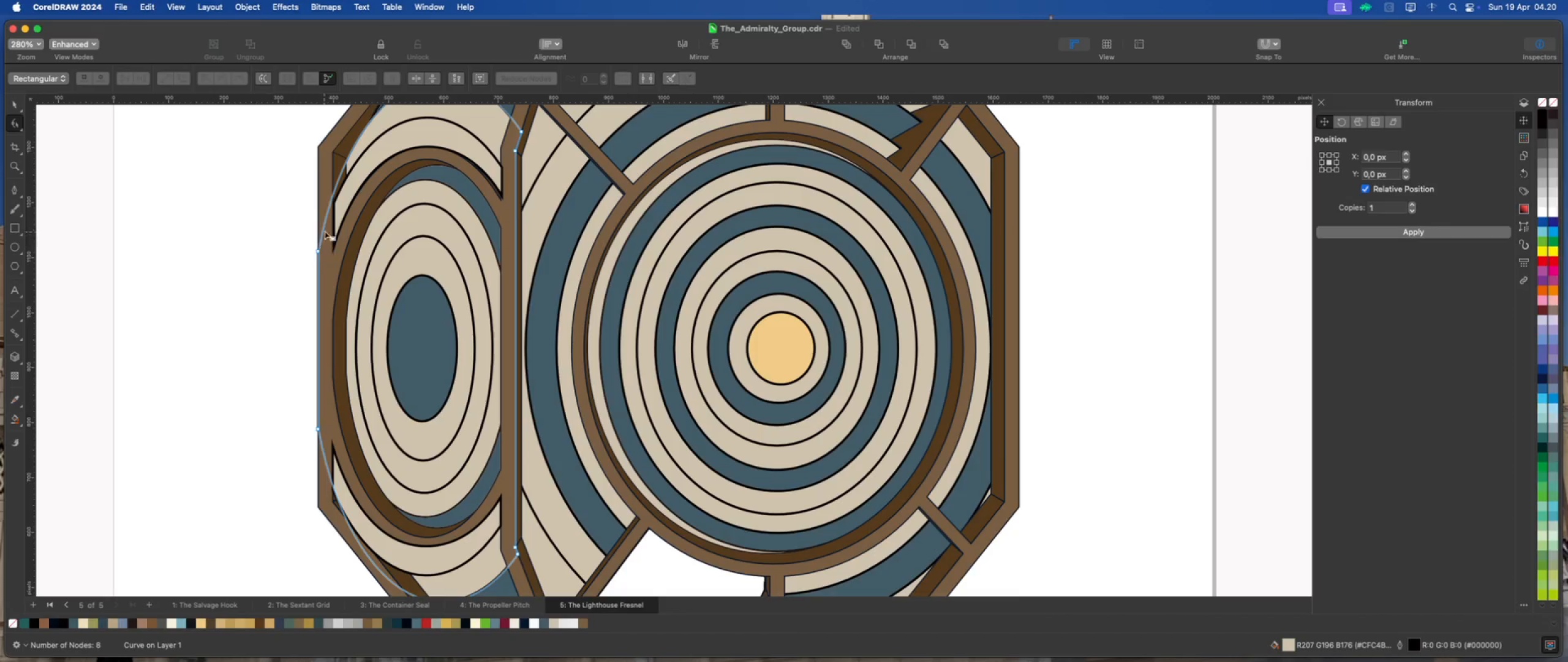 
double_click([326, 218])
 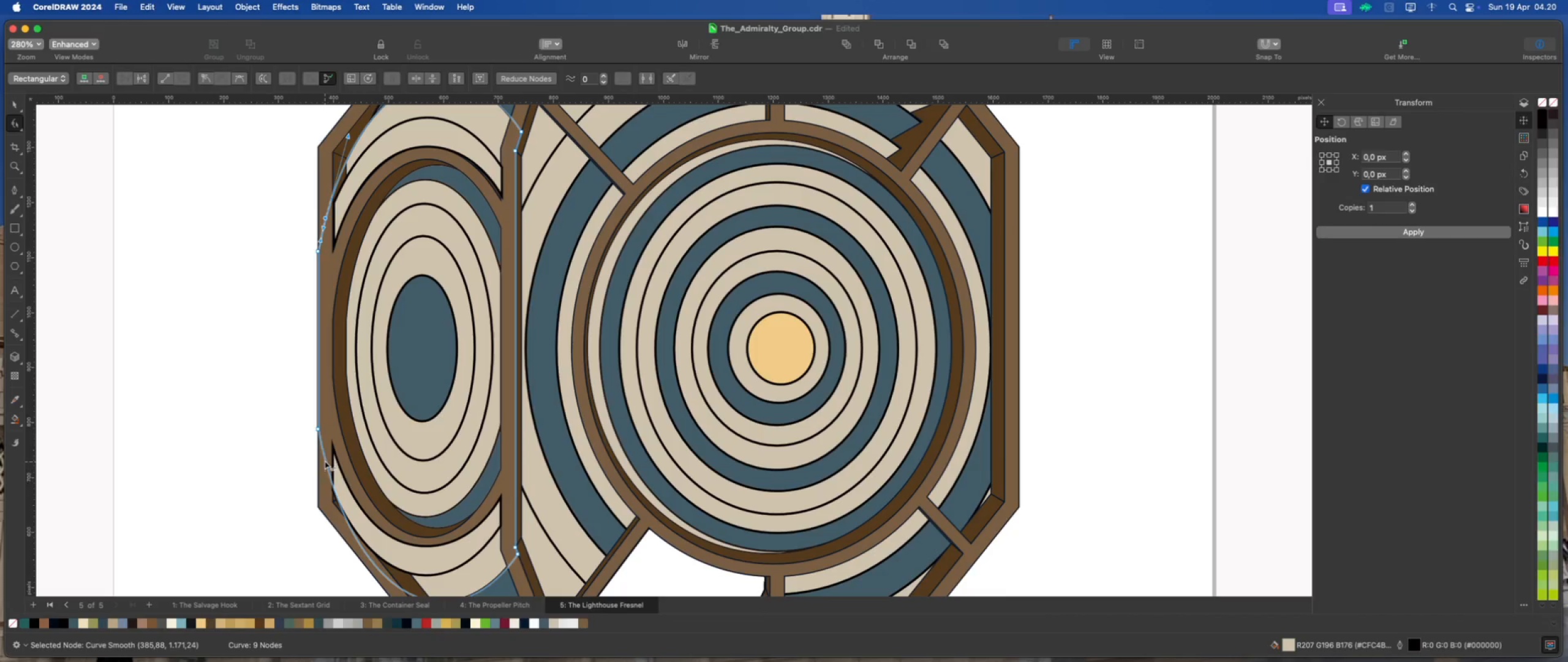 
double_click([325, 460])
 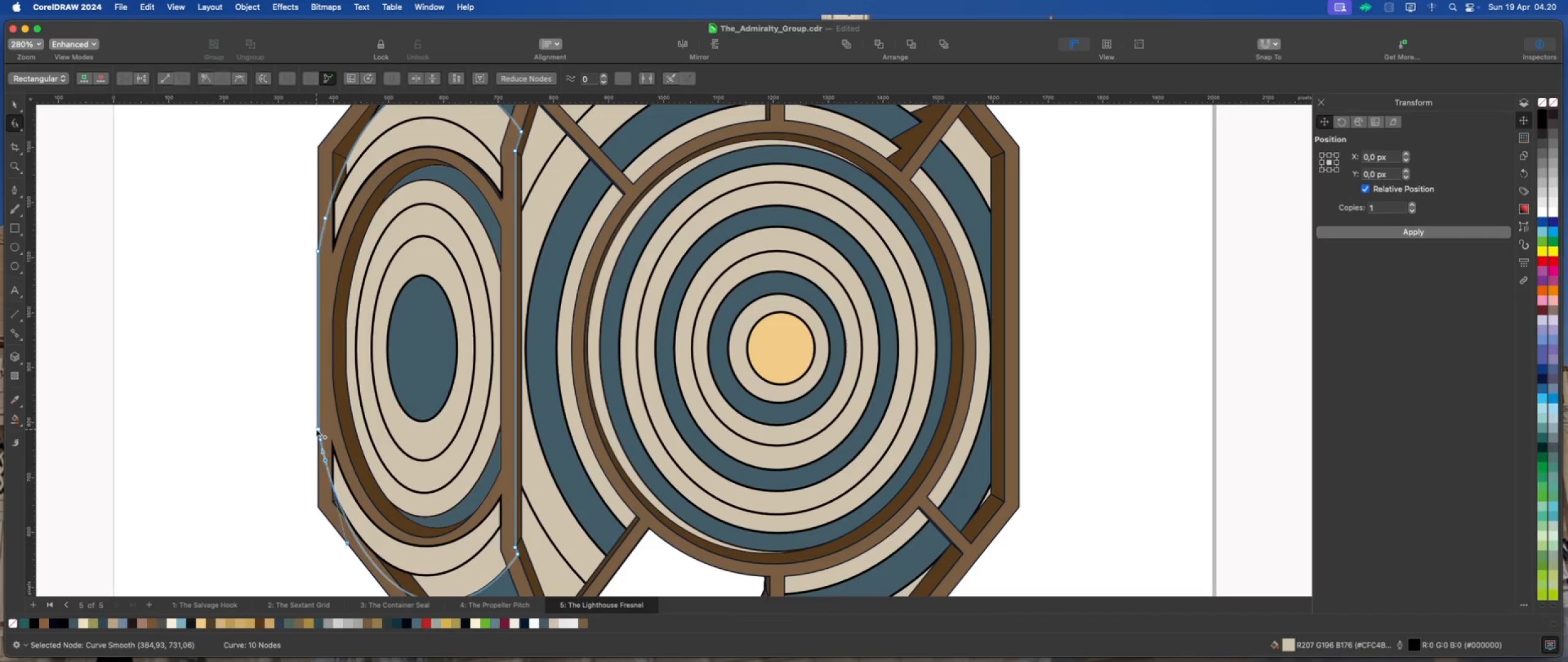 
double_click([316, 429])
 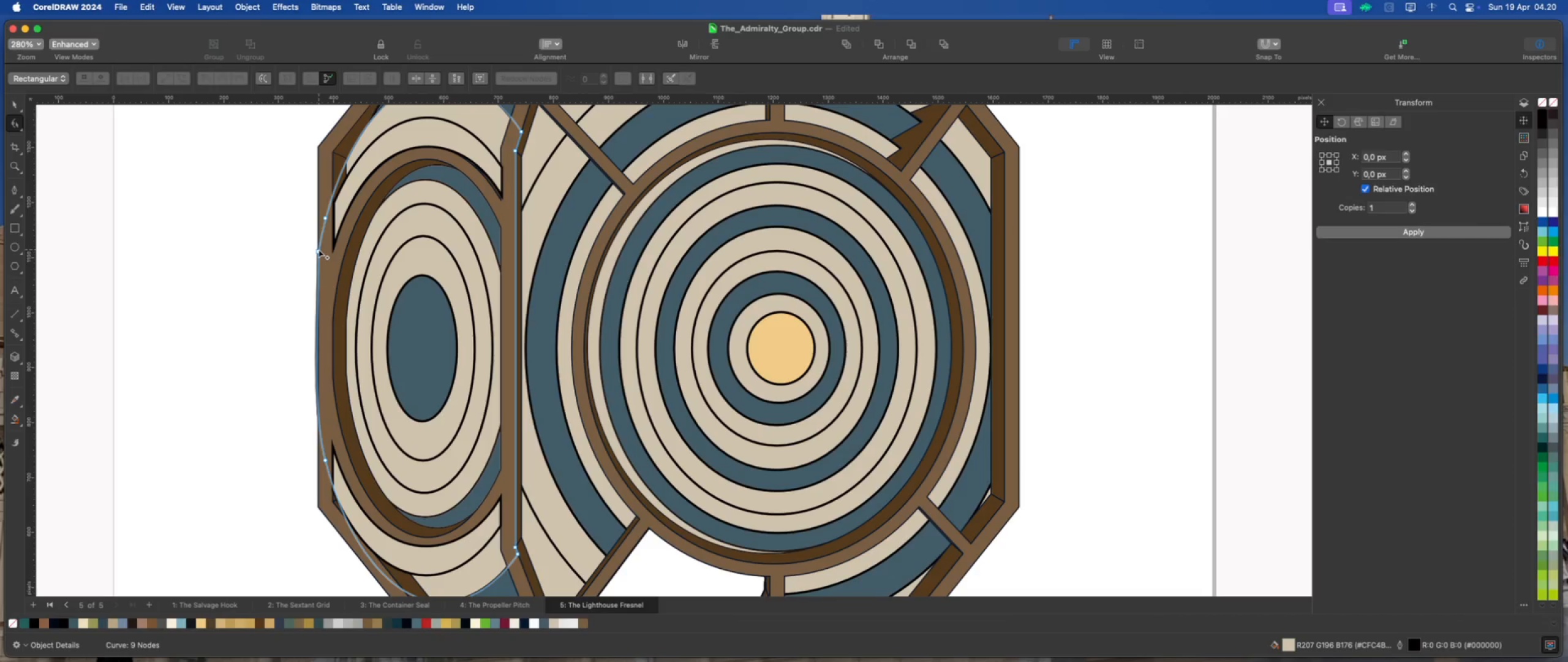 
double_click([318, 249])
 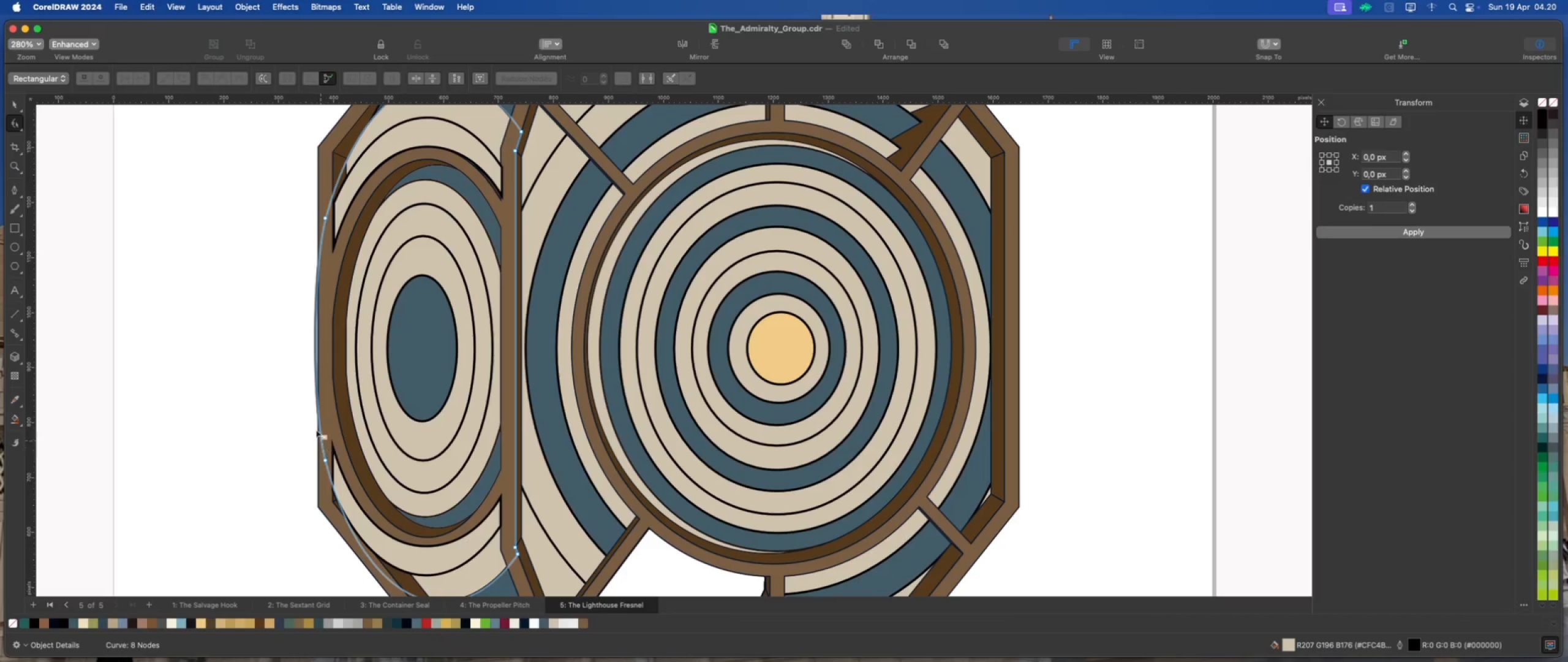 
right_click([323, 460])
 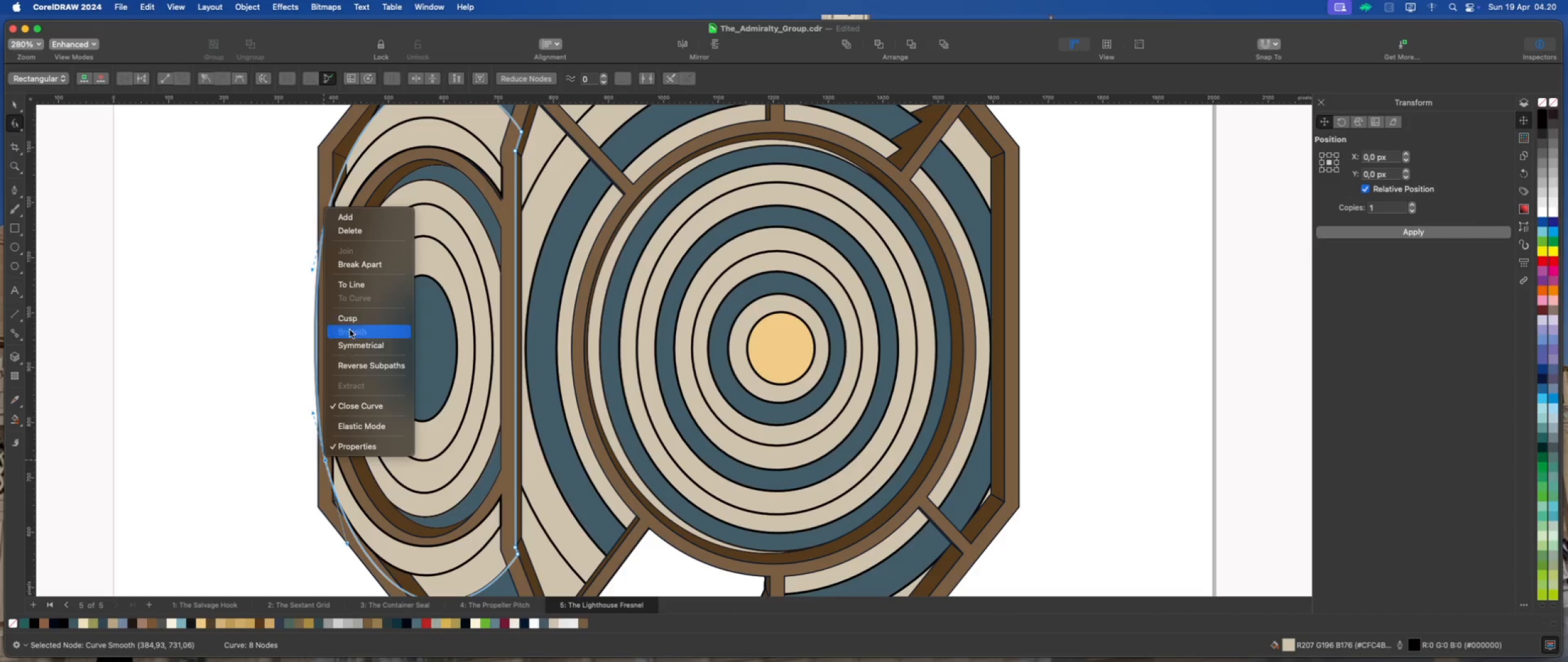 
left_click([353, 319])
 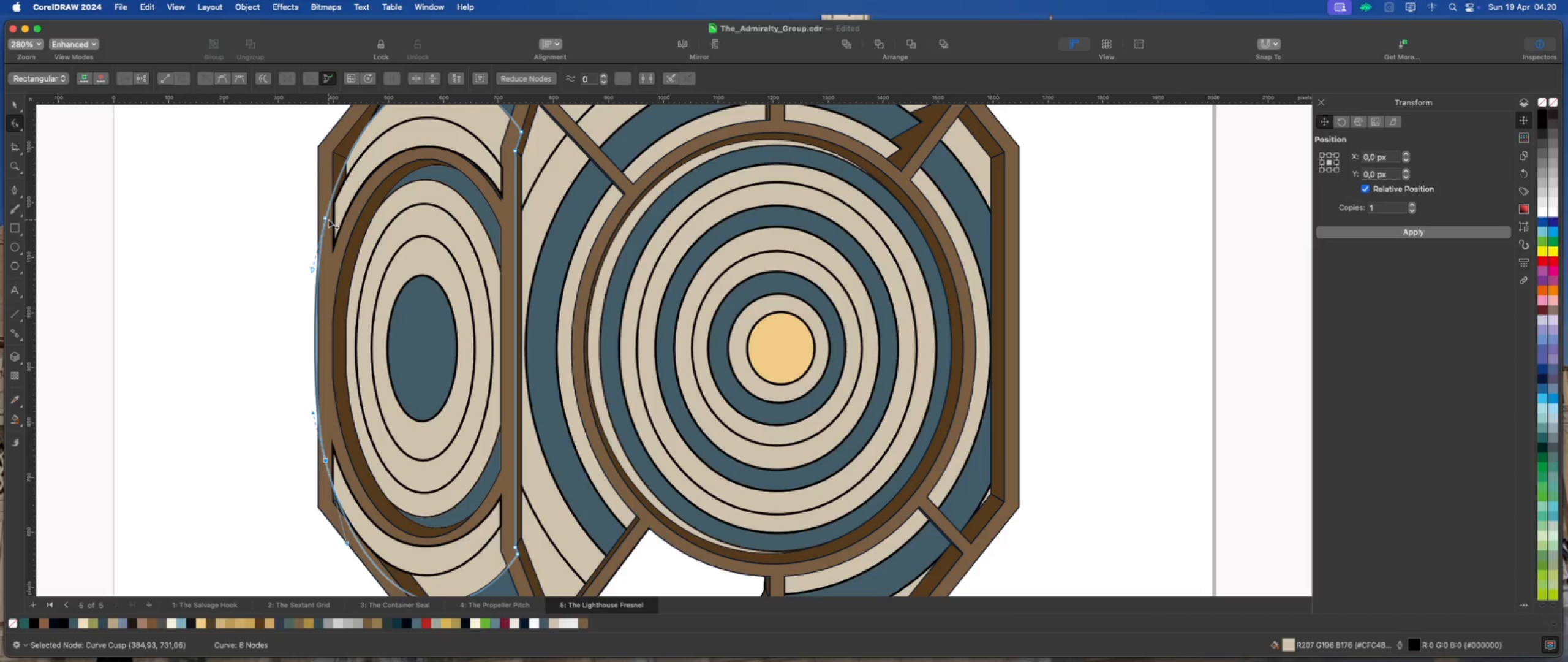 
right_click([325, 219])
 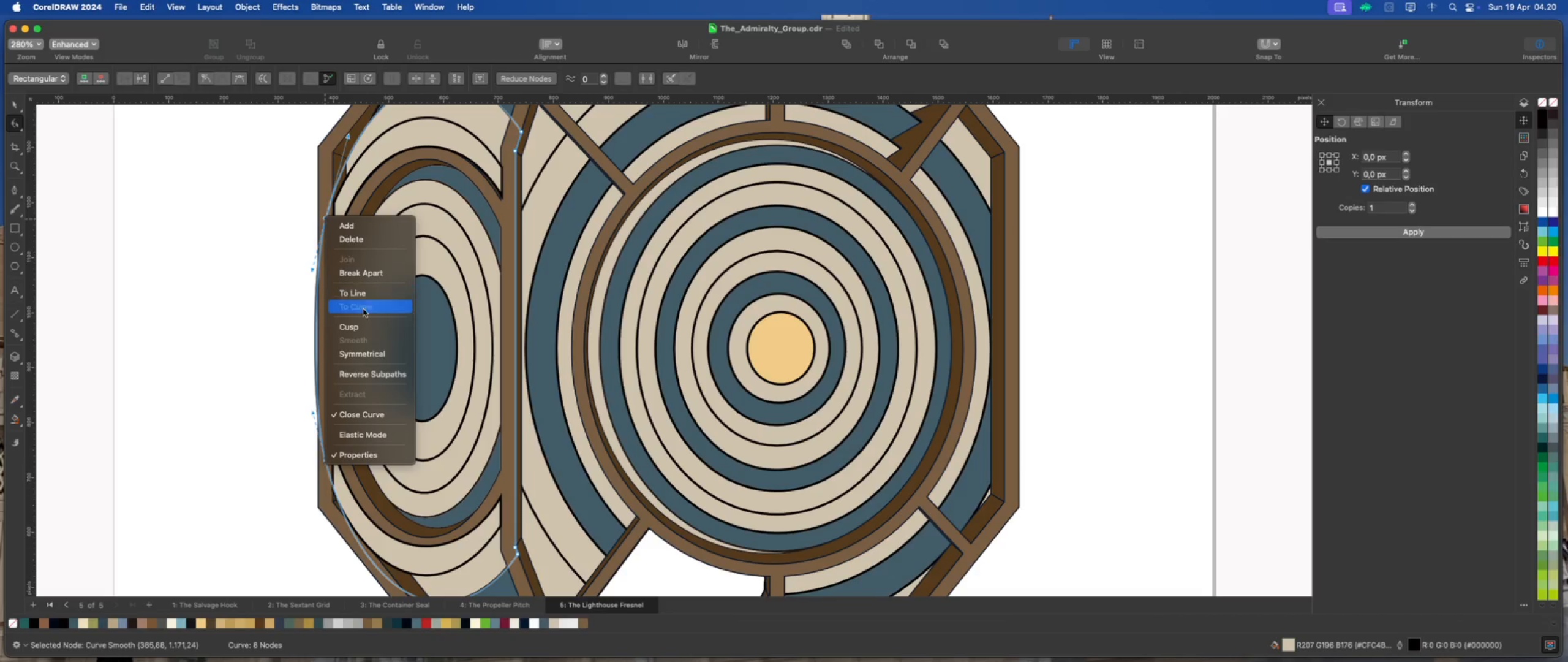 
left_click([364, 324])
 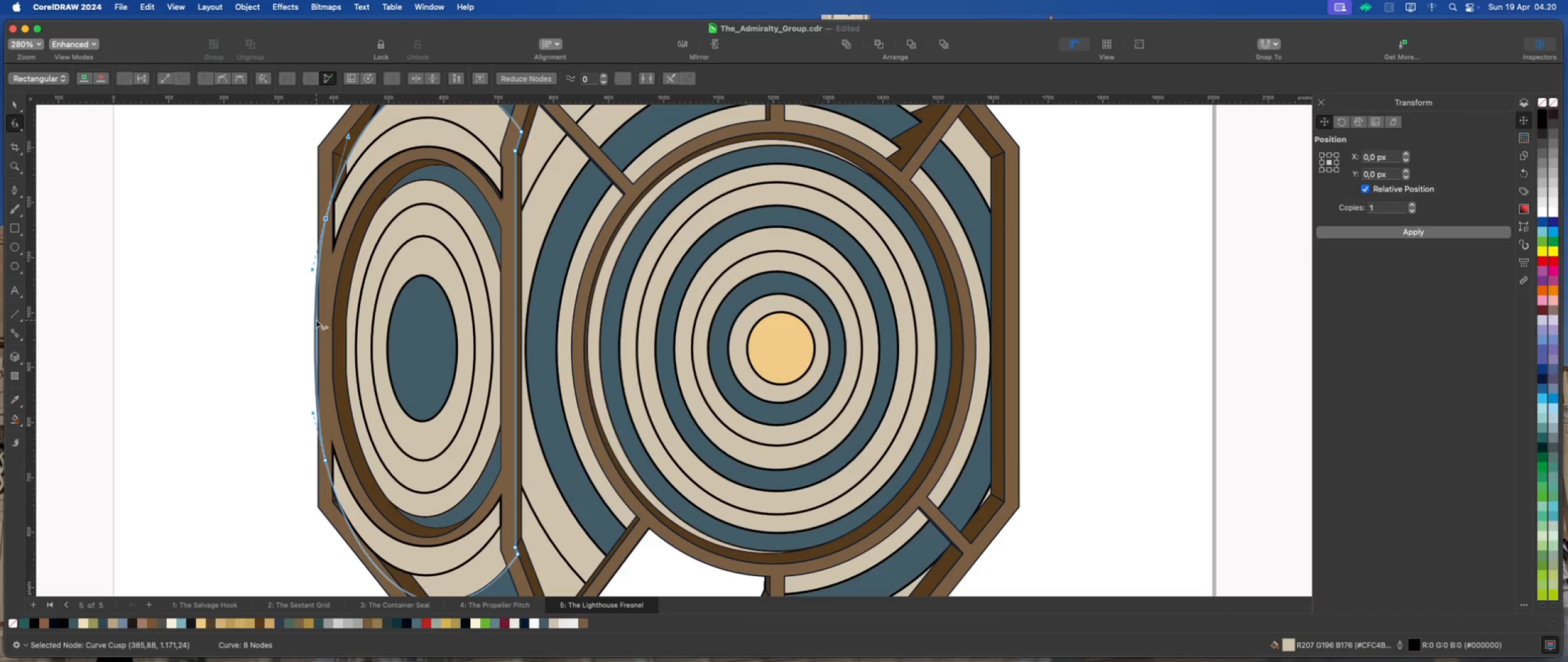 
right_click([315, 320])
 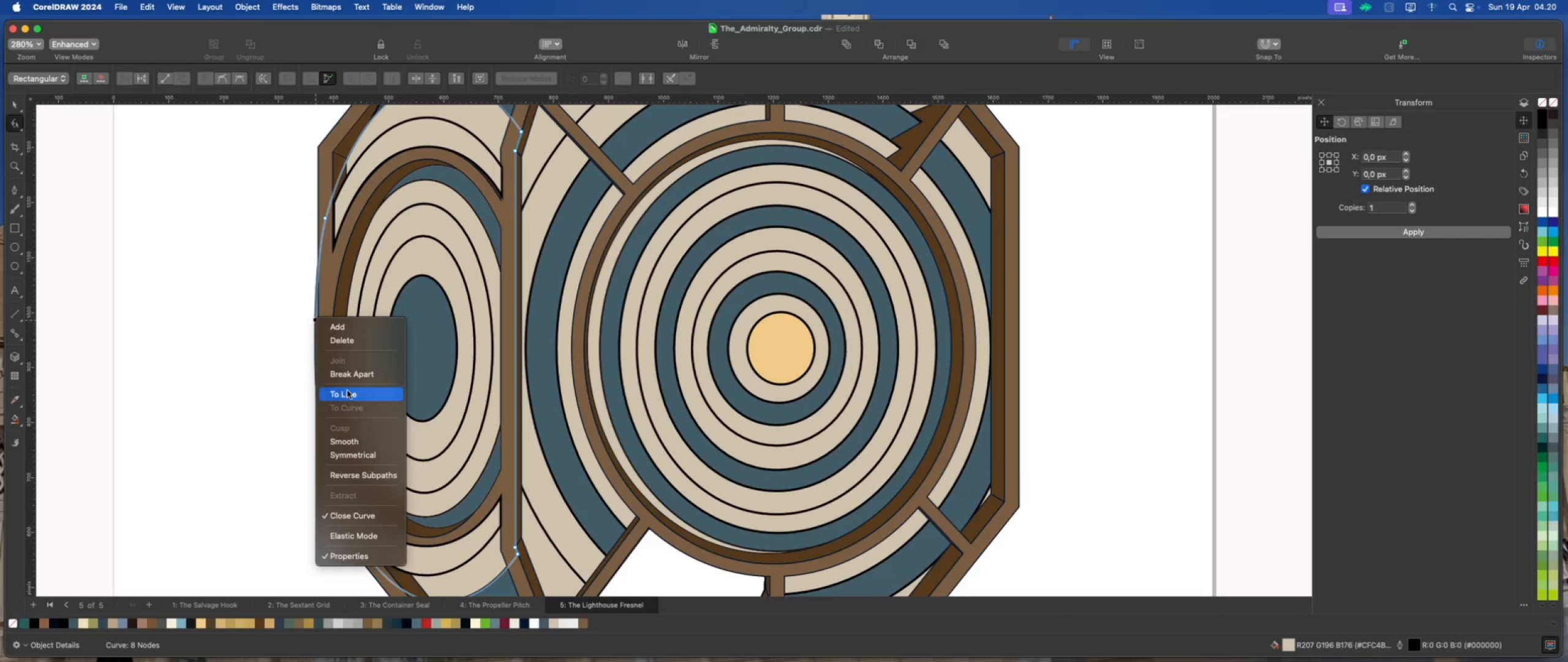 
left_click([347, 391])
 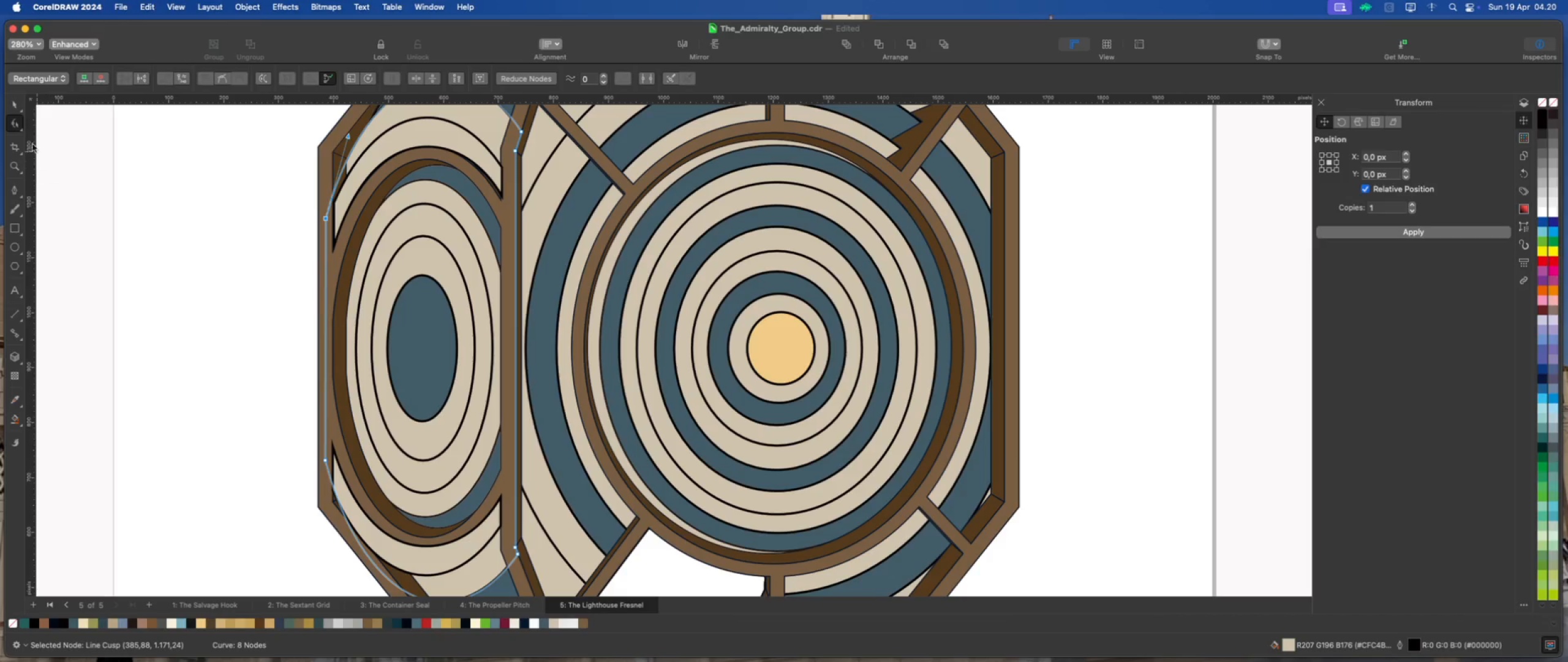 
left_click([14, 108])
 